 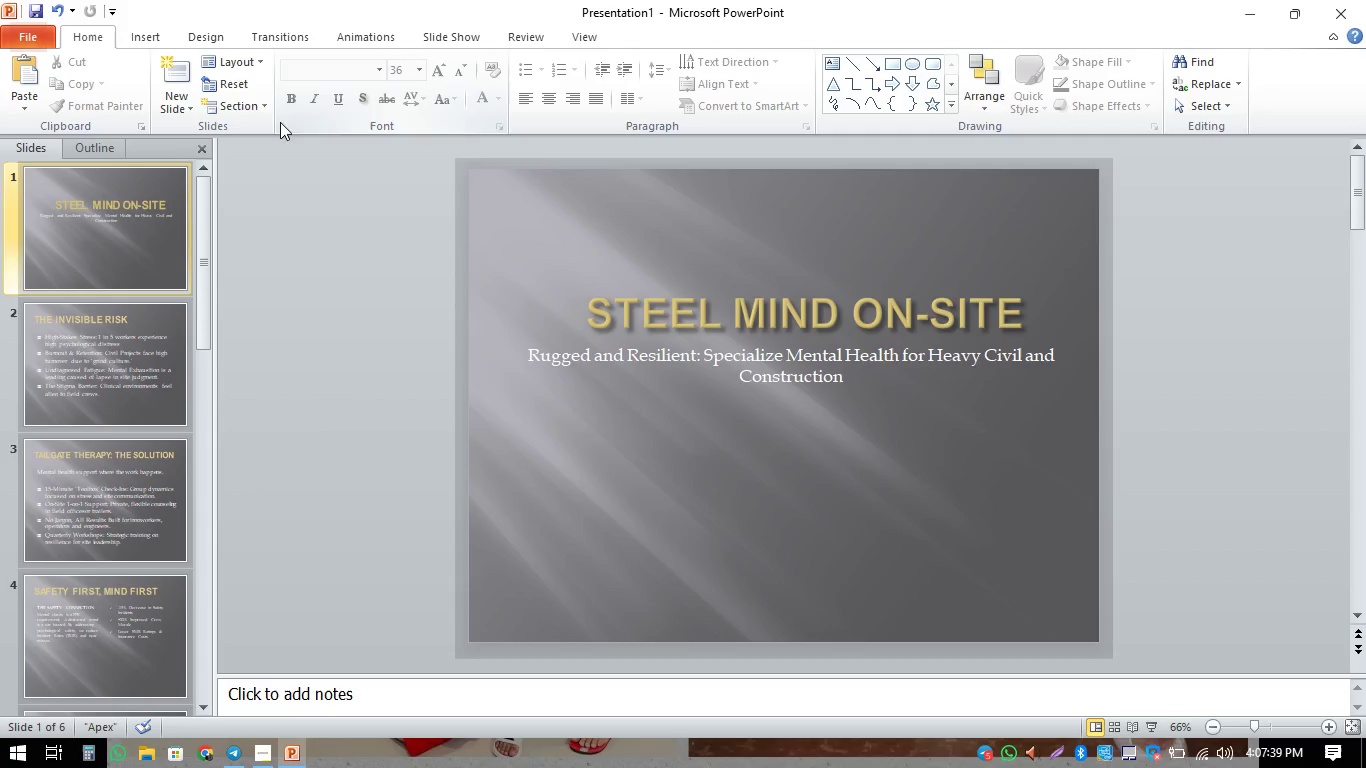 
left_click([768, 251])
 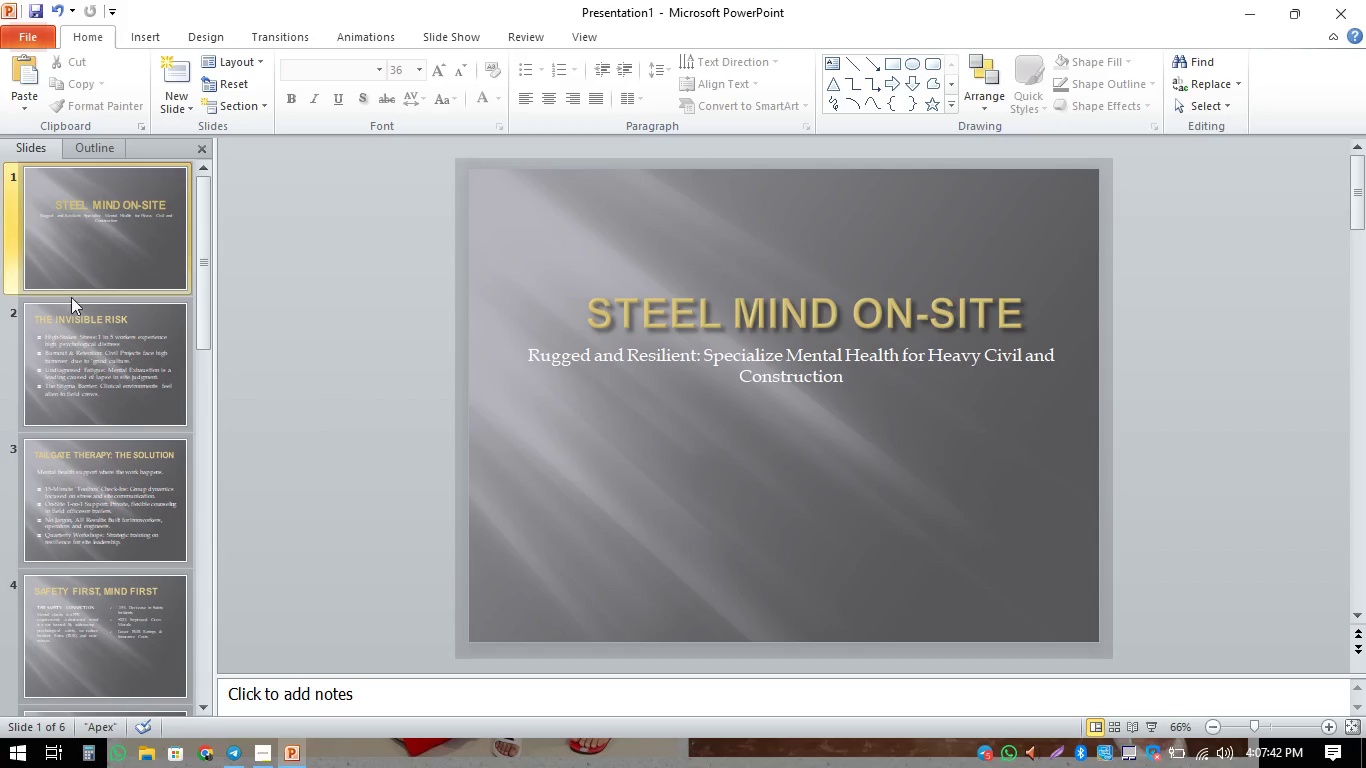 
left_click([108, 257])
 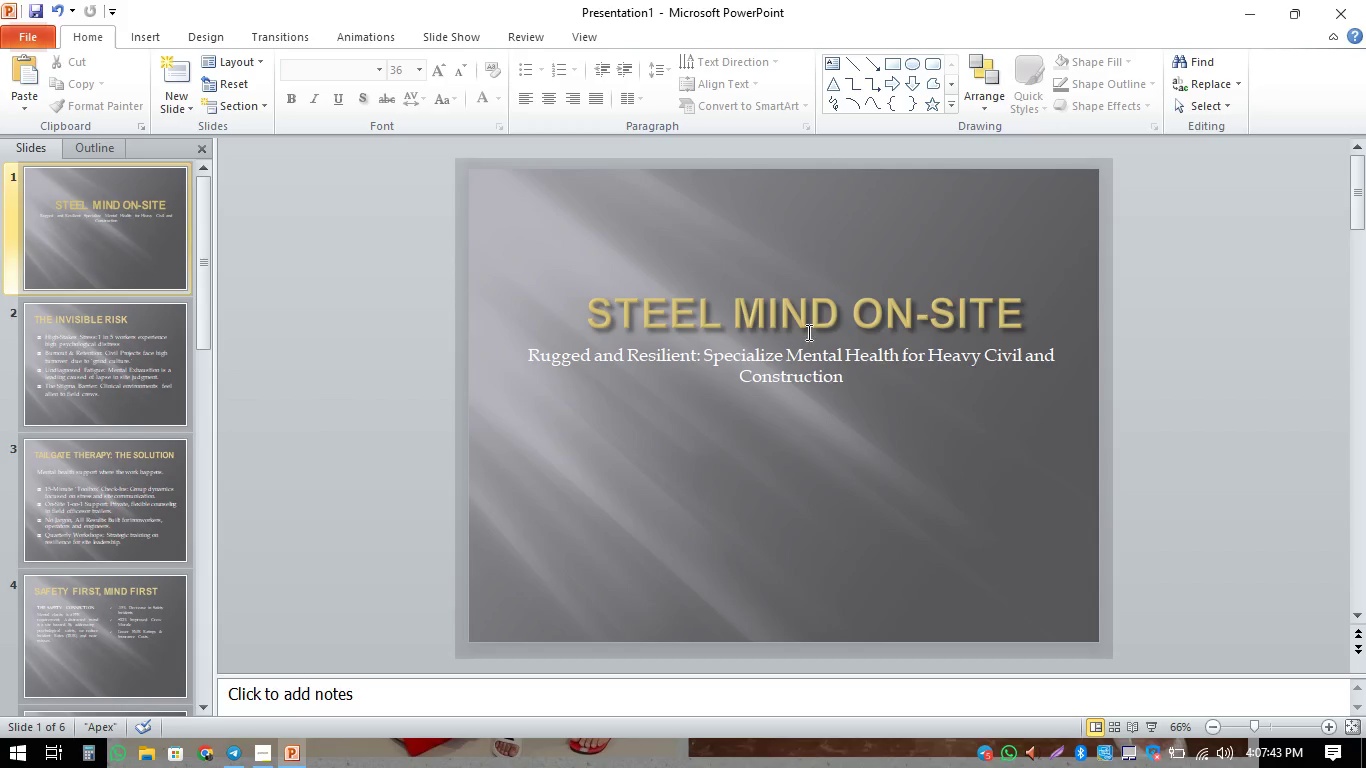 
left_click([807, 312])
 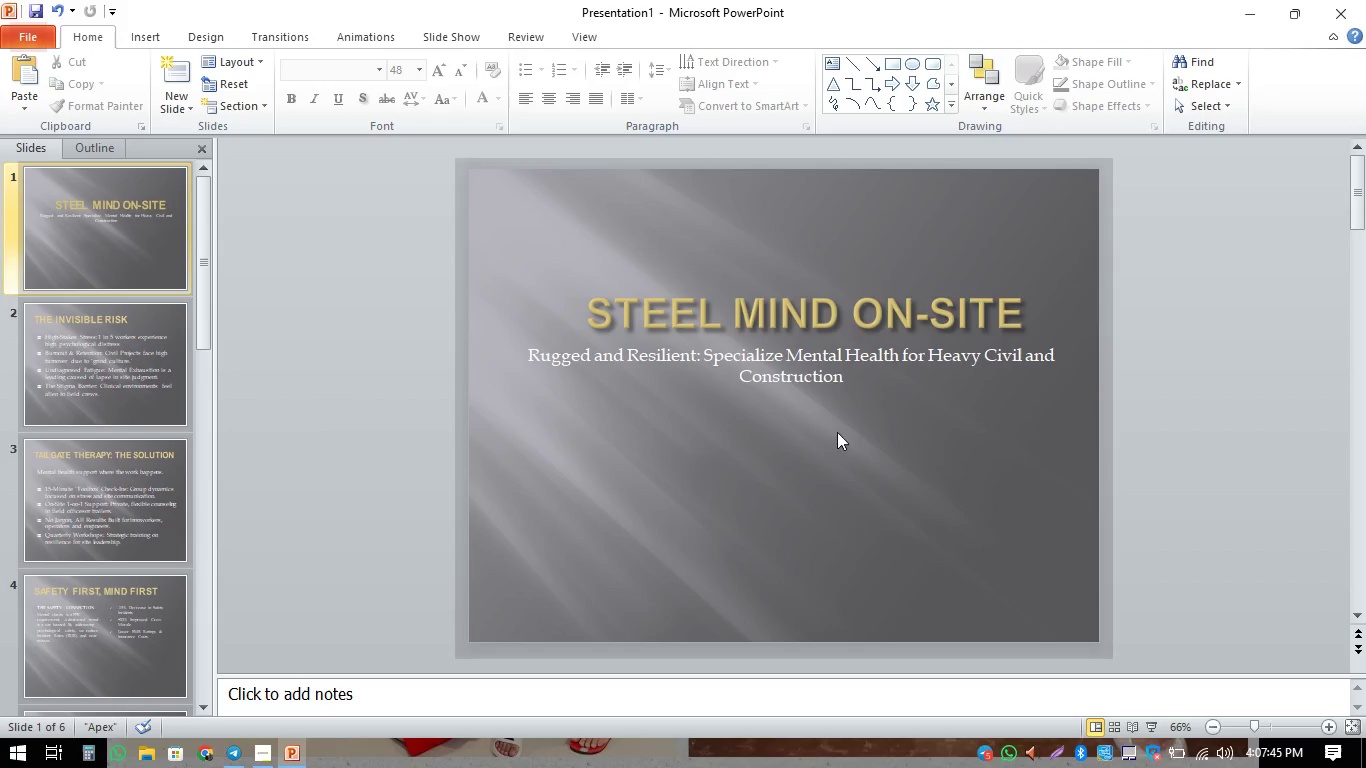 
left_click([830, 250])
 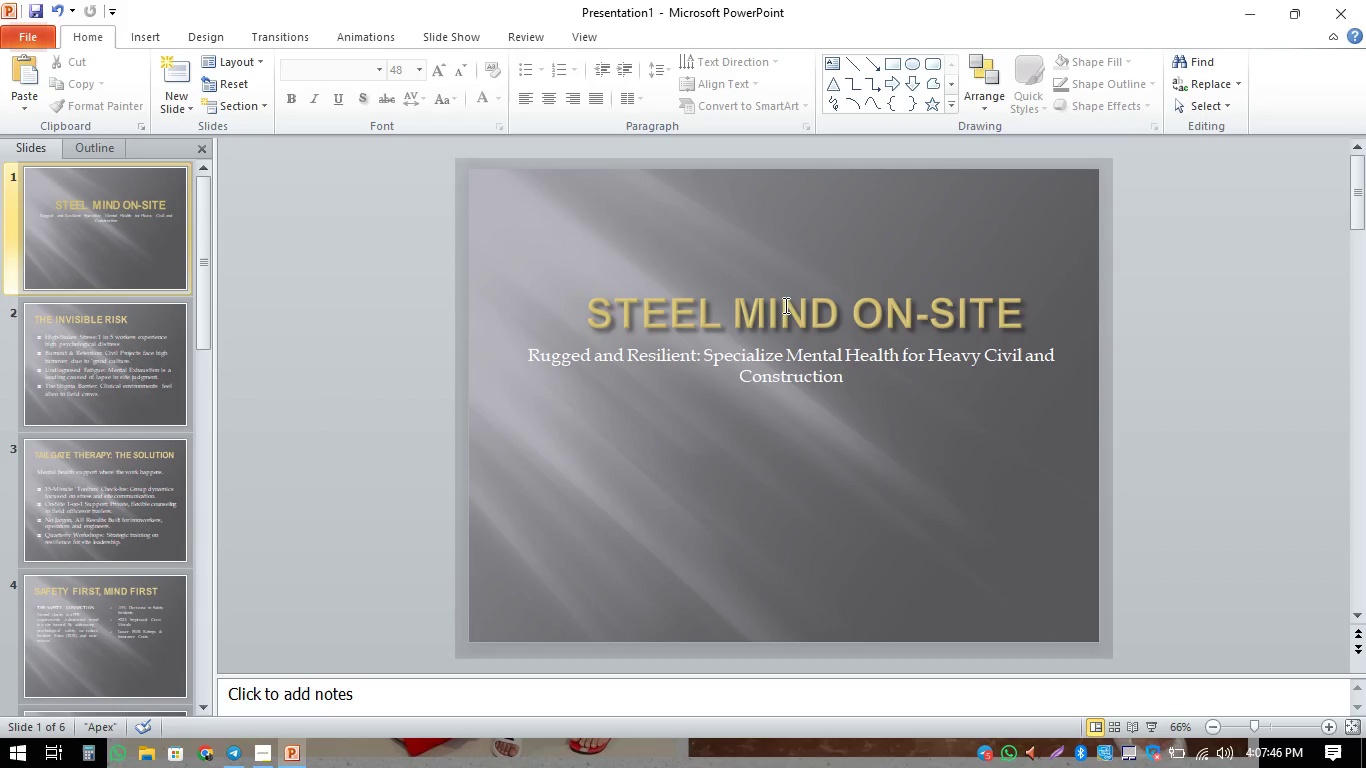 
left_click([776, 320])
 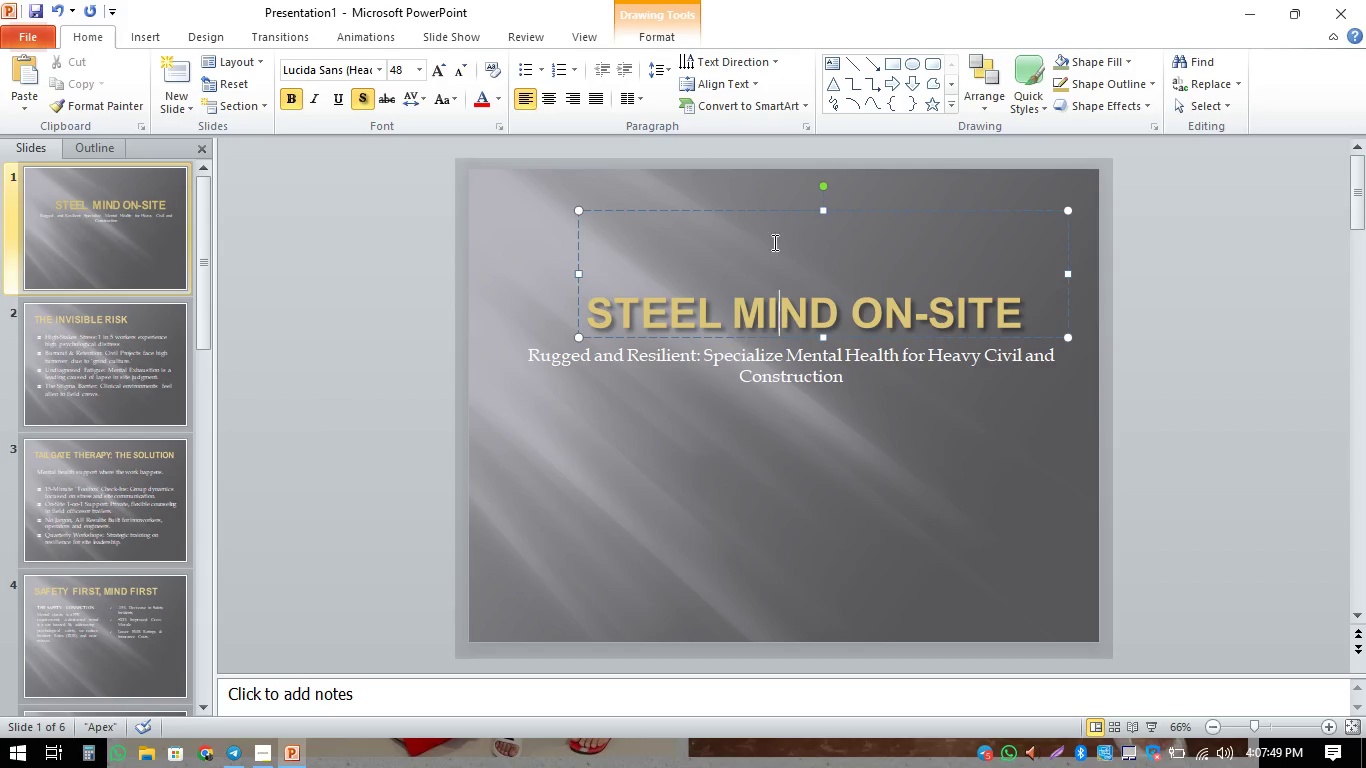 
left_click_drag(start_coordinate=[855, 210], to_coordinate=[835, 213])
 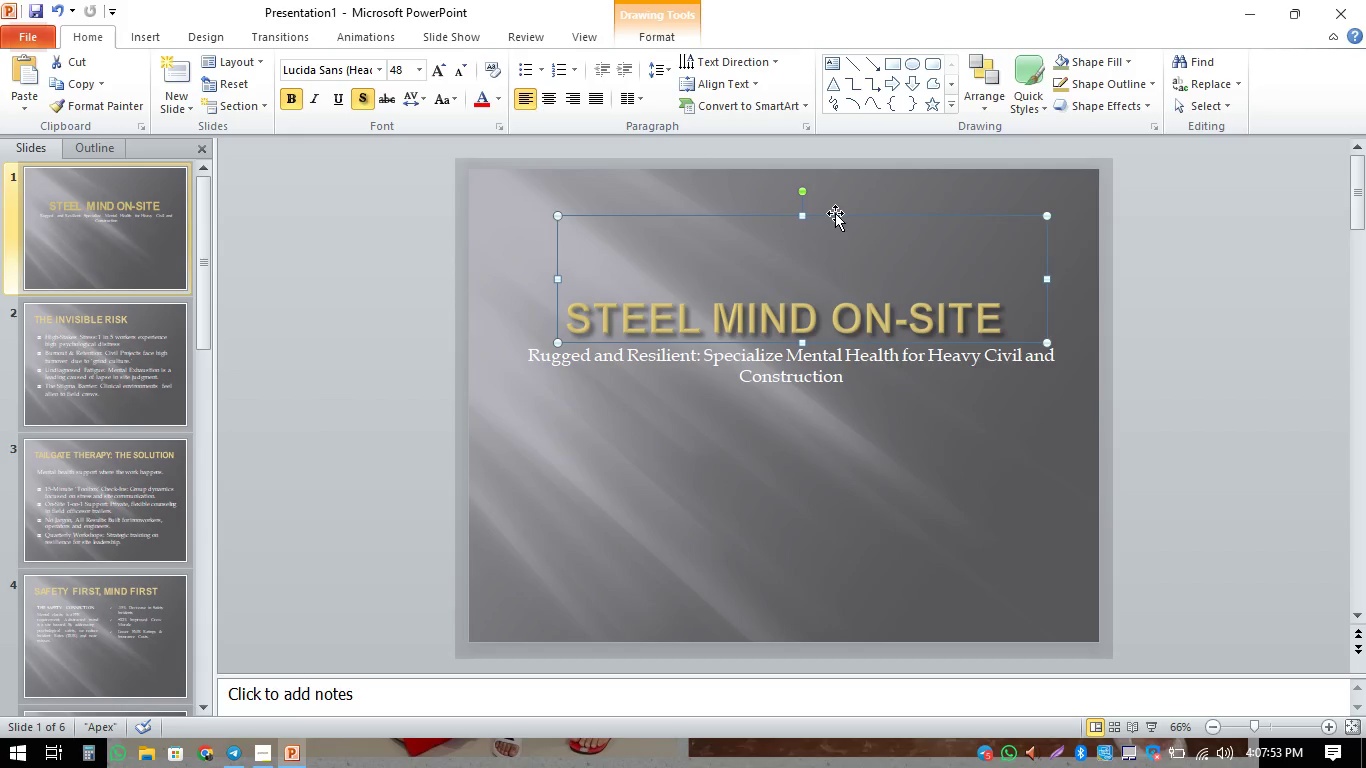 
left_click_drag(start_coordinate=[835, 213], to_coordinate=[825, 213])
 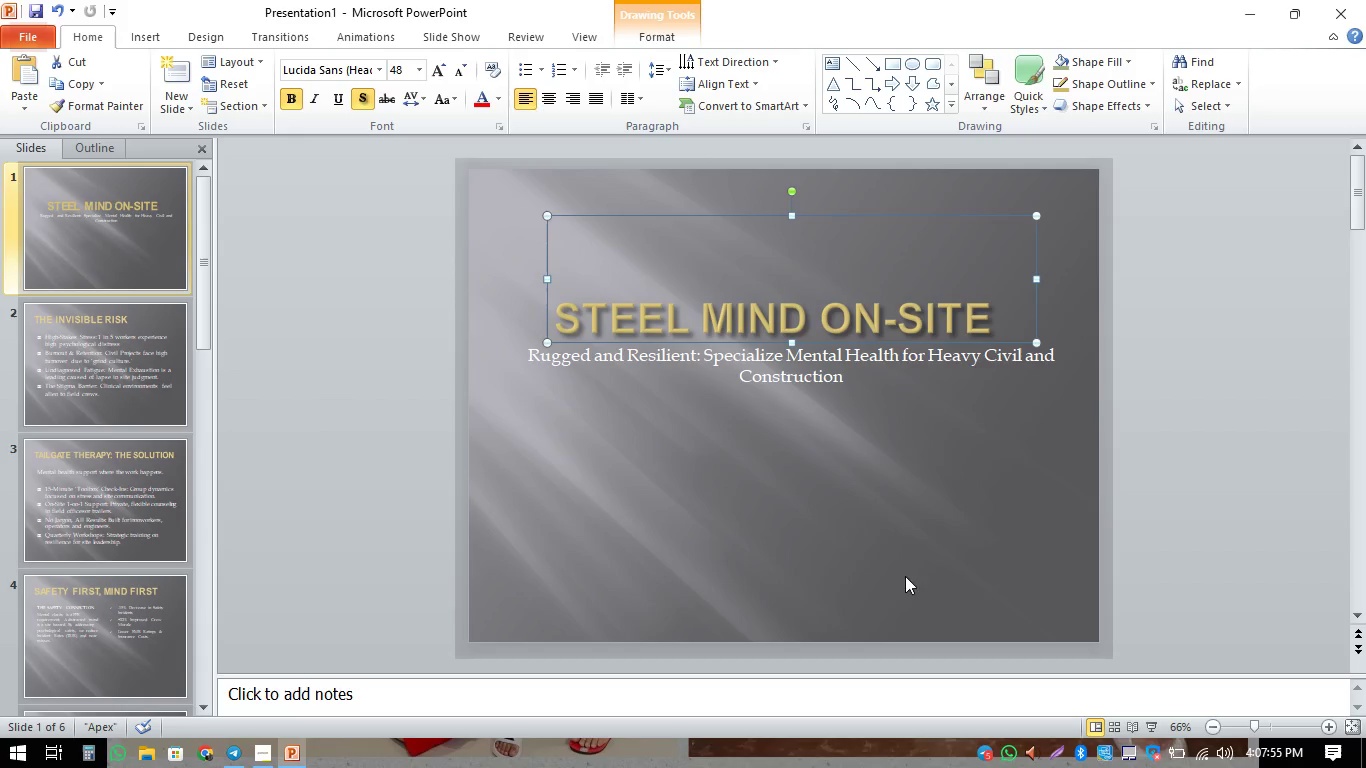 
left_click([895, 553])
 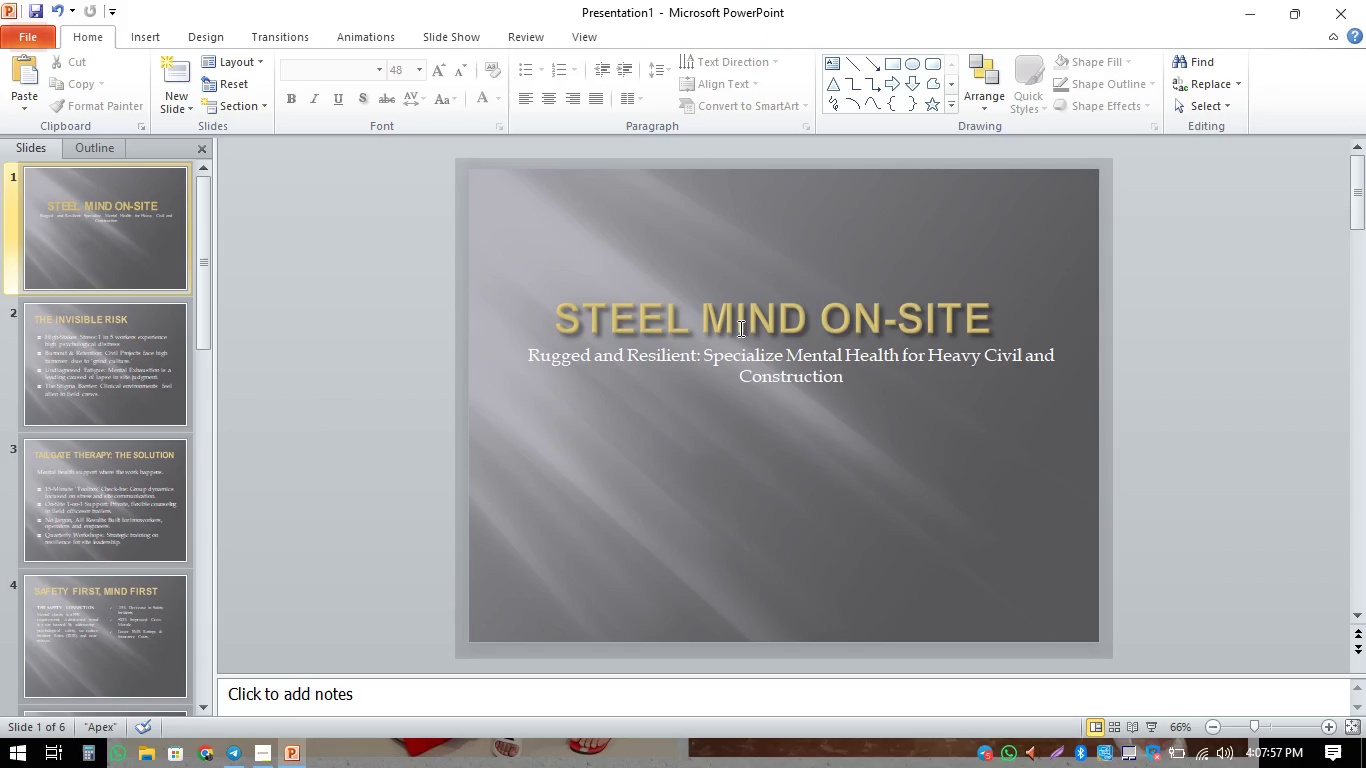 
left_click([737, 338])
 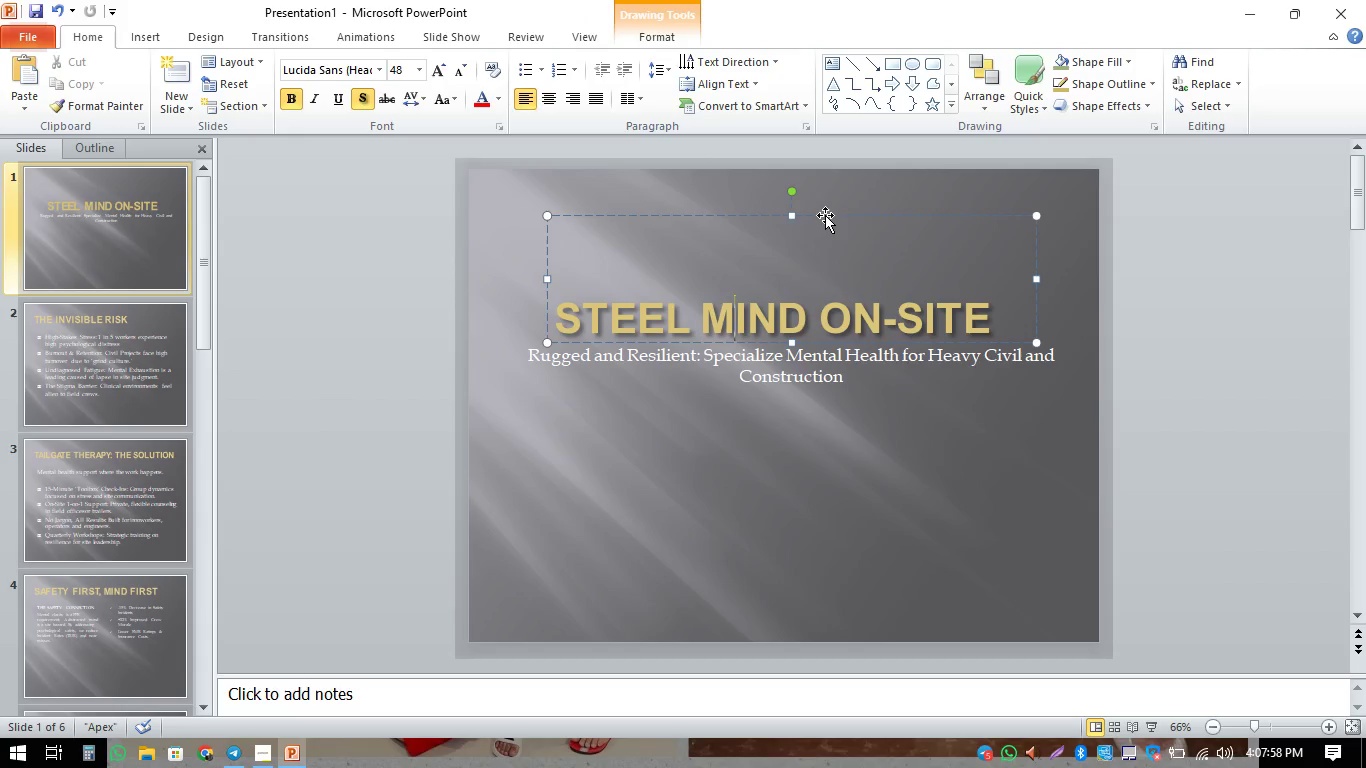 
left_click_drag(start_coordinate=[825, 216], to_coordinate=[833, 217])
 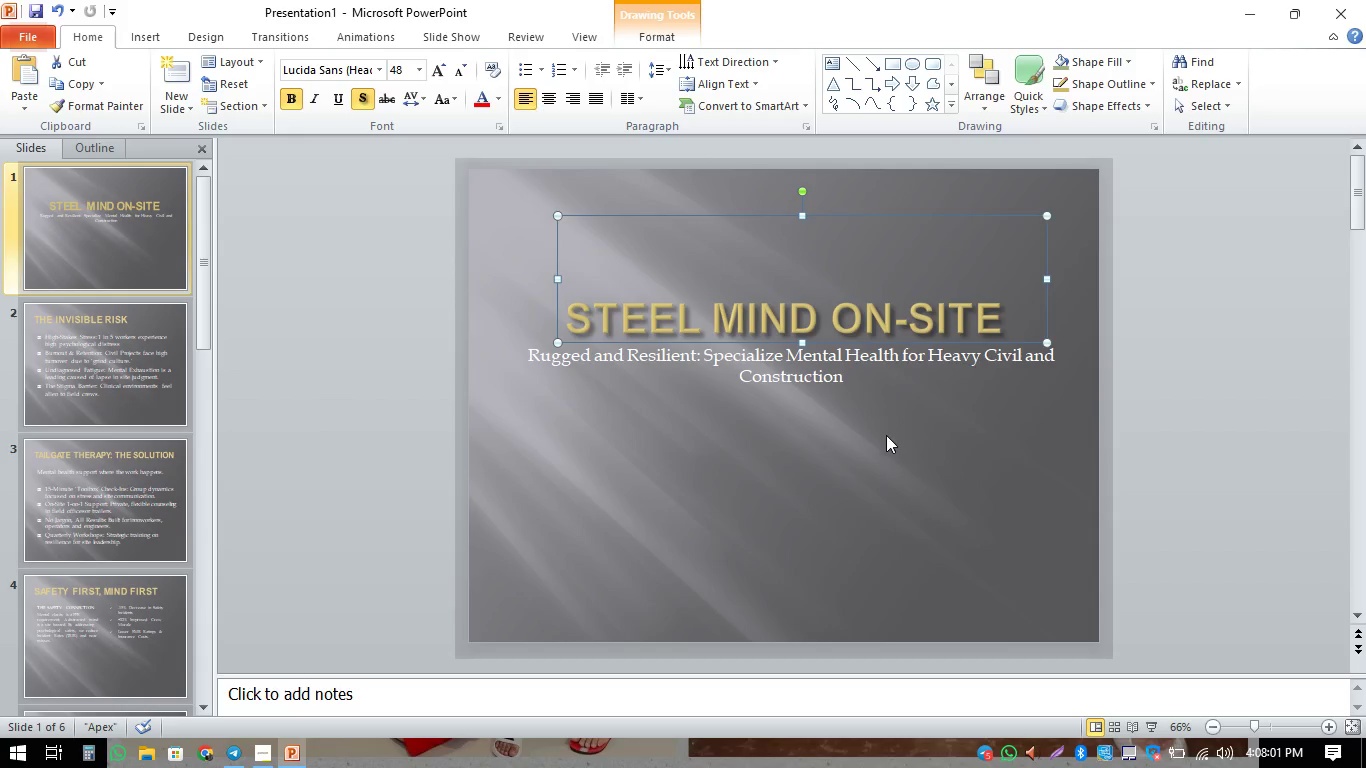 
left_click([899, 419])
 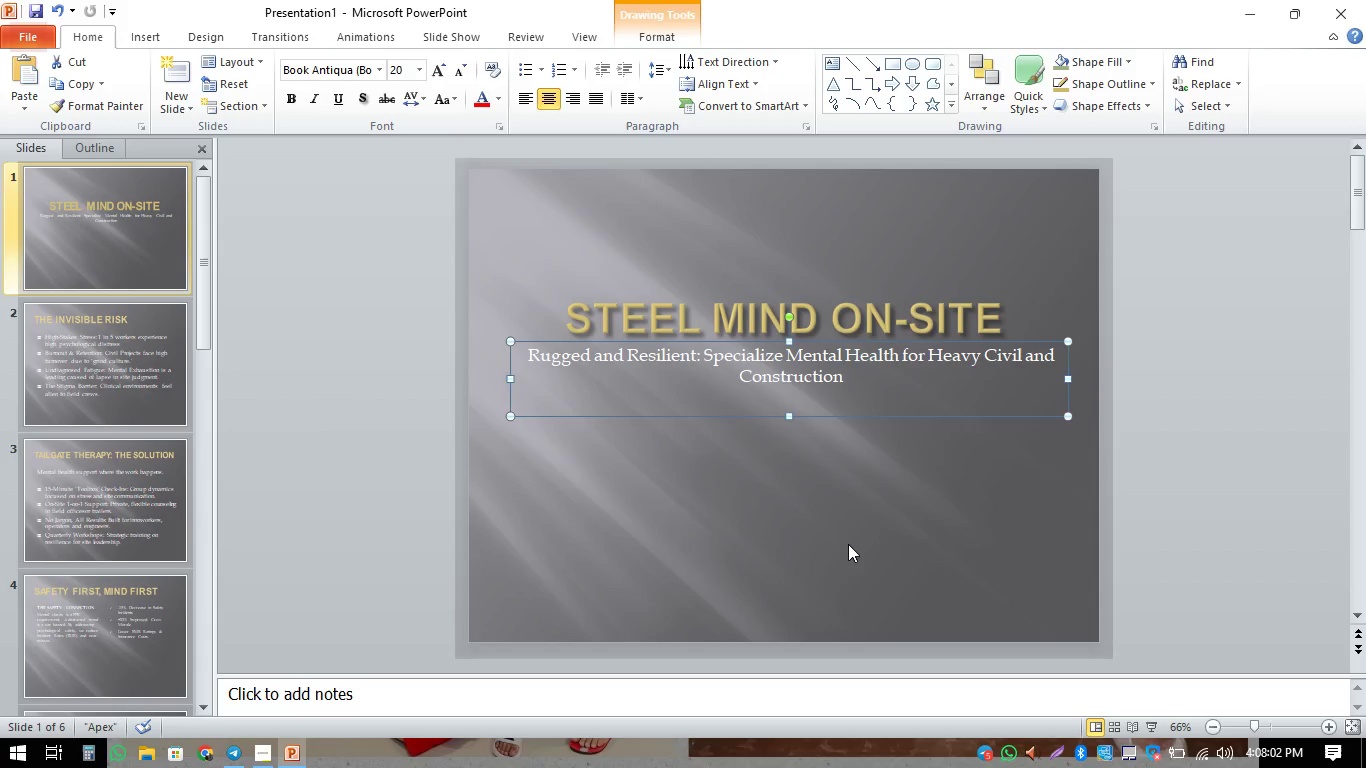 
left_click([848, 488])
 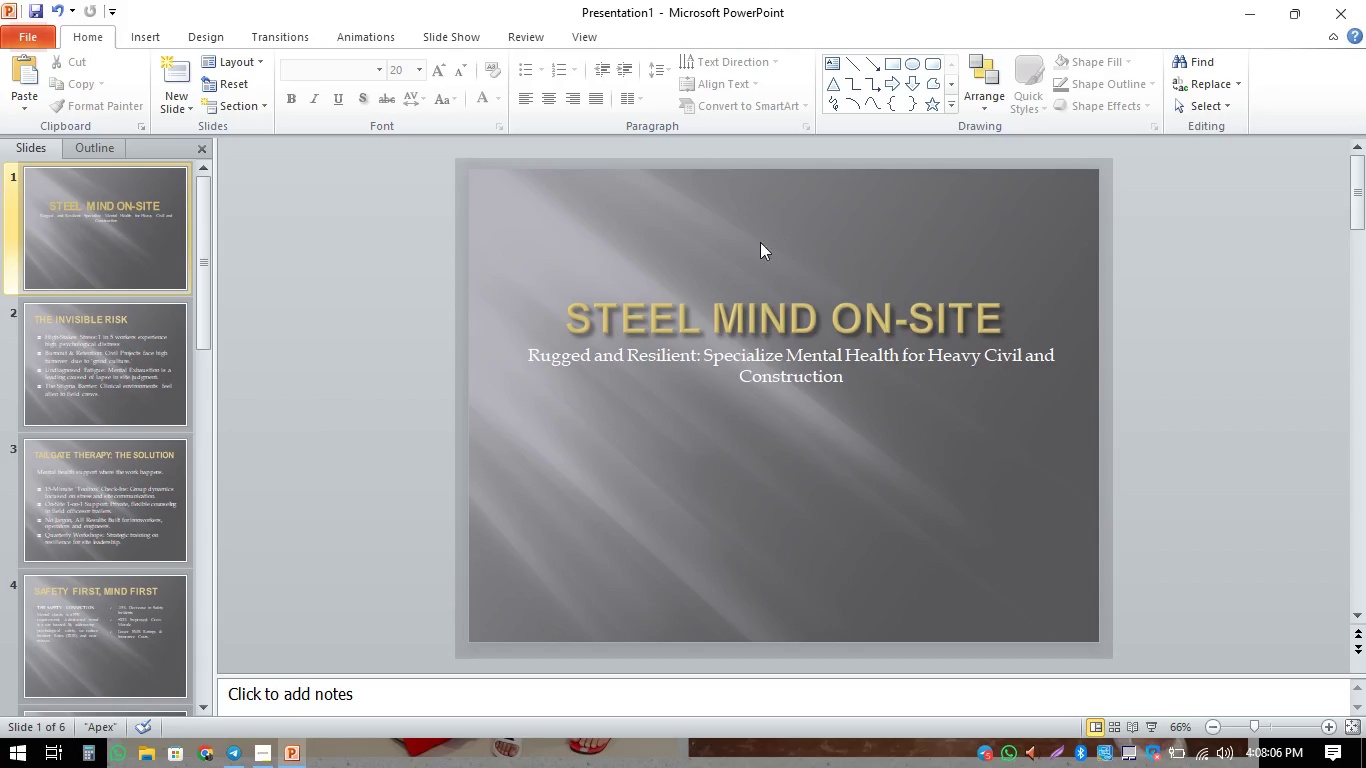 
wait(5.01)
 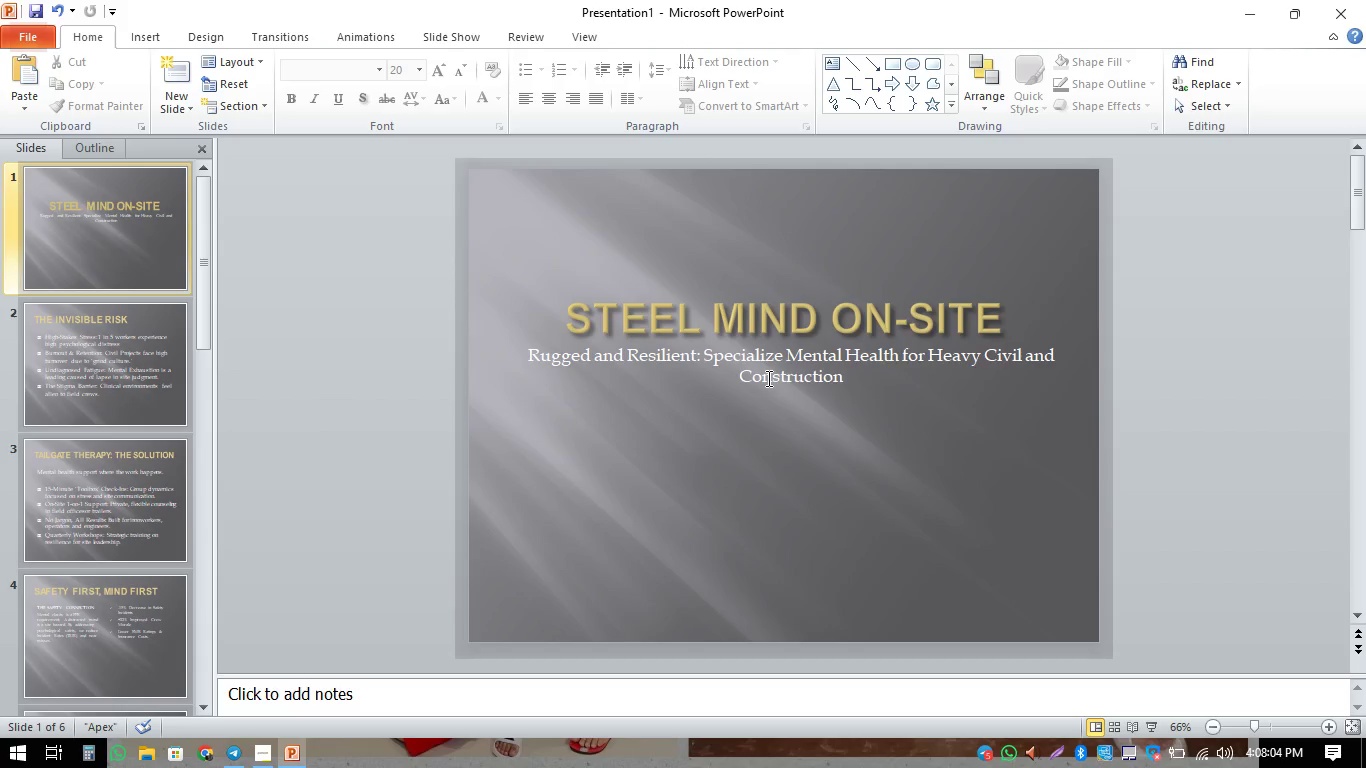 
left_click([839, 354])
 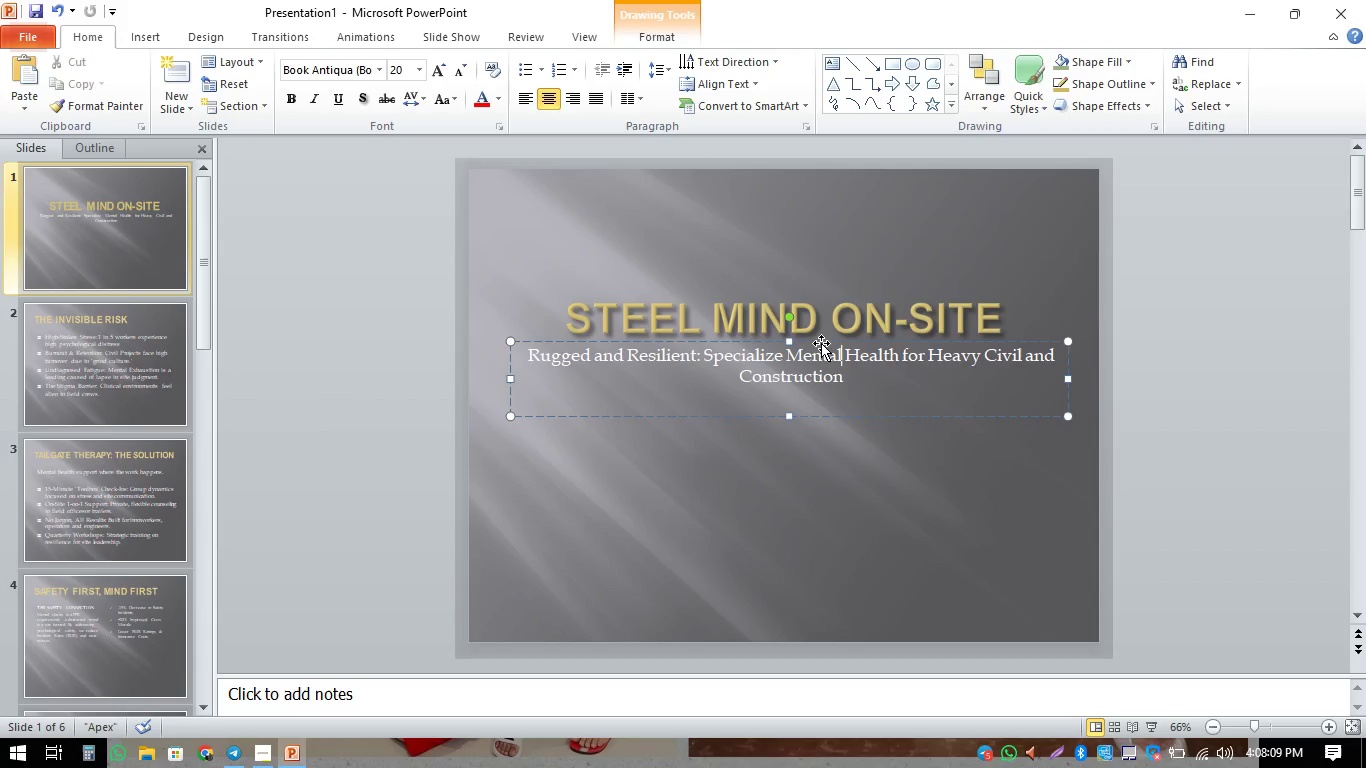 
left_click_drag(start_coordinate=[821, 341], to_coordinate=[823, 359])
 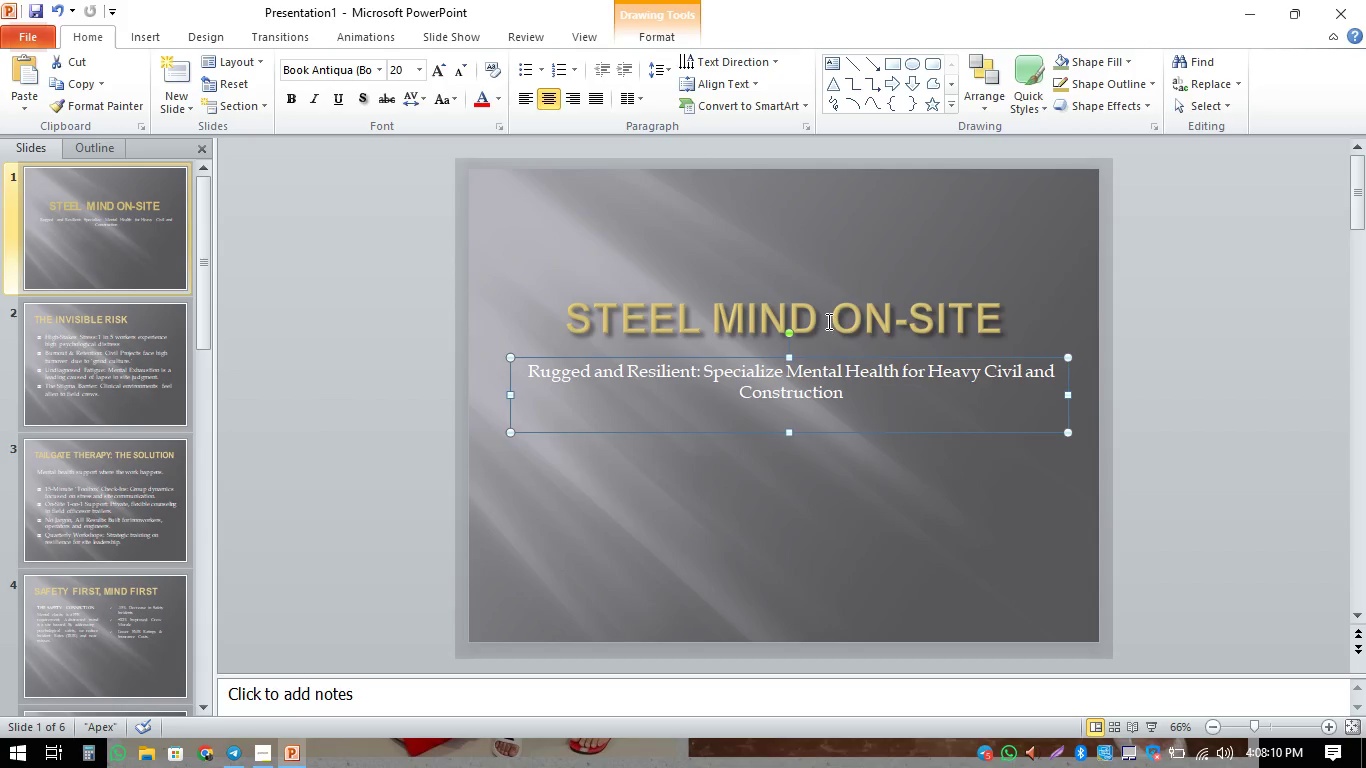 
left_click([827, 319])
 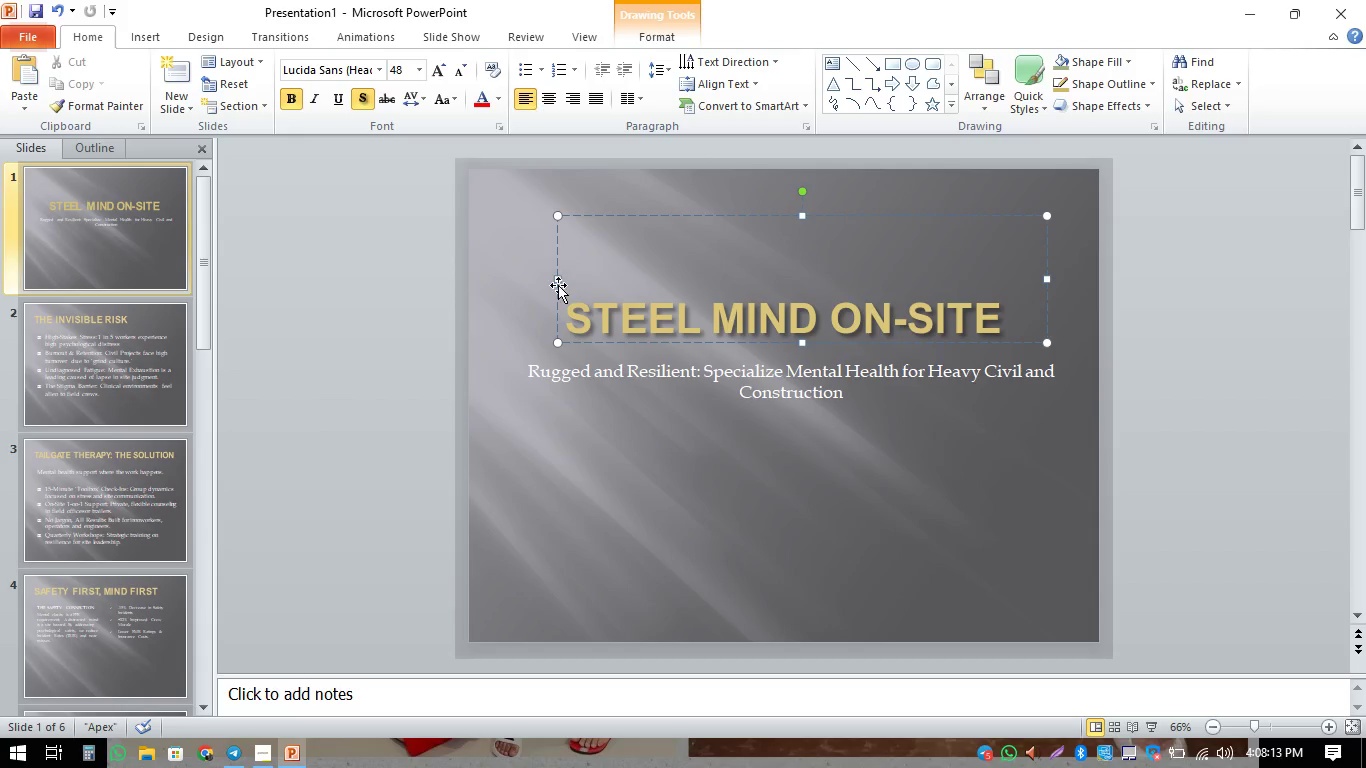 
left_click_drag(start_coordinate=[556, 281], to_coordinate=[537, 289])
 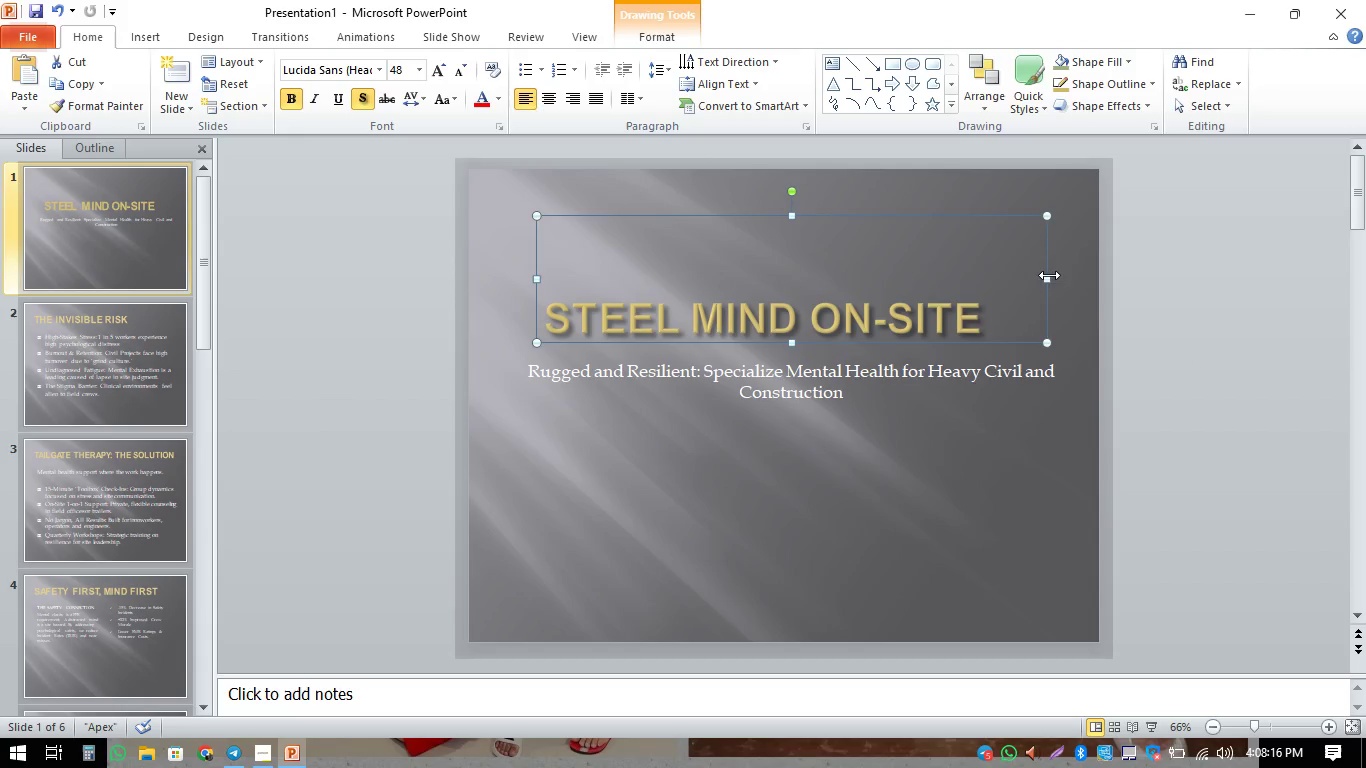 
left_click_drag(start_coordinate=[1048, 279], to_coordinate=[1059, 282])
 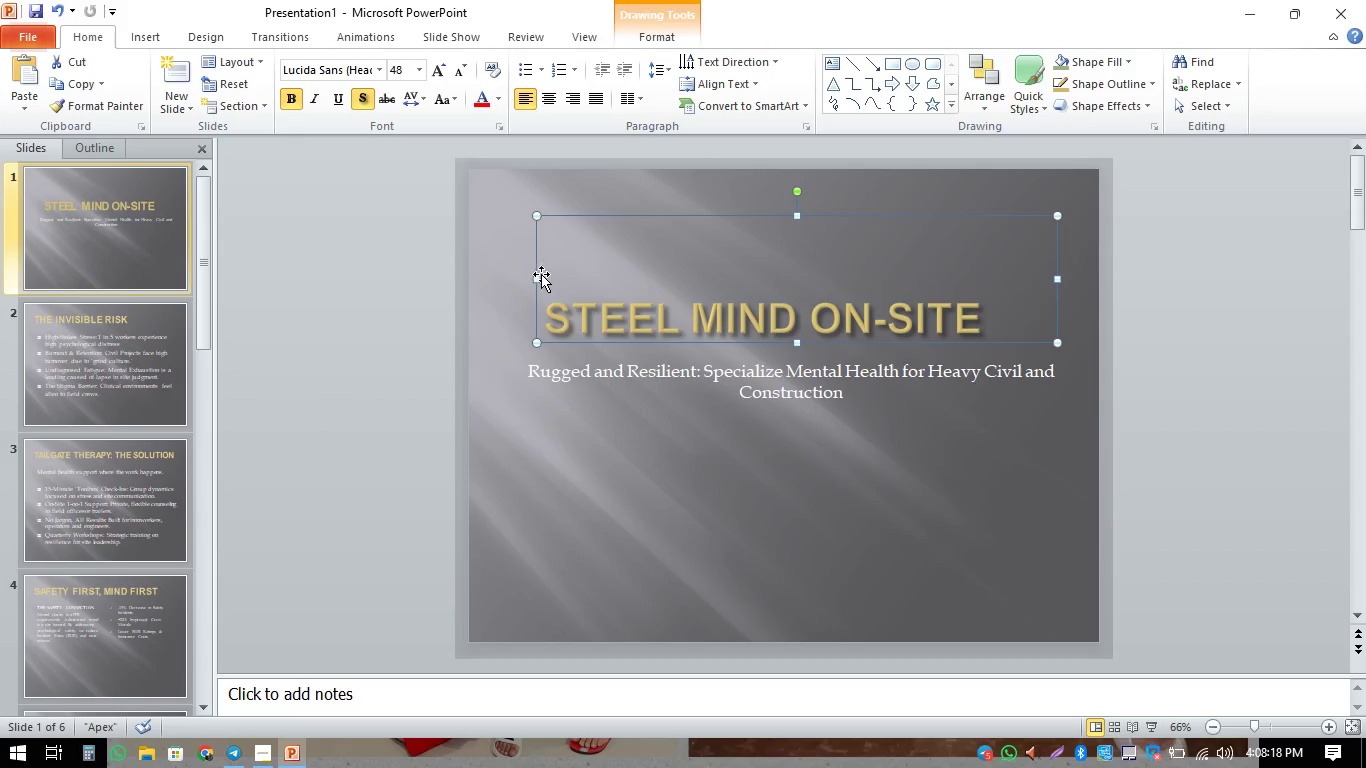 
left_click_drag(start_coordinate=[540, 278], to_coordinate=[528, 280])
 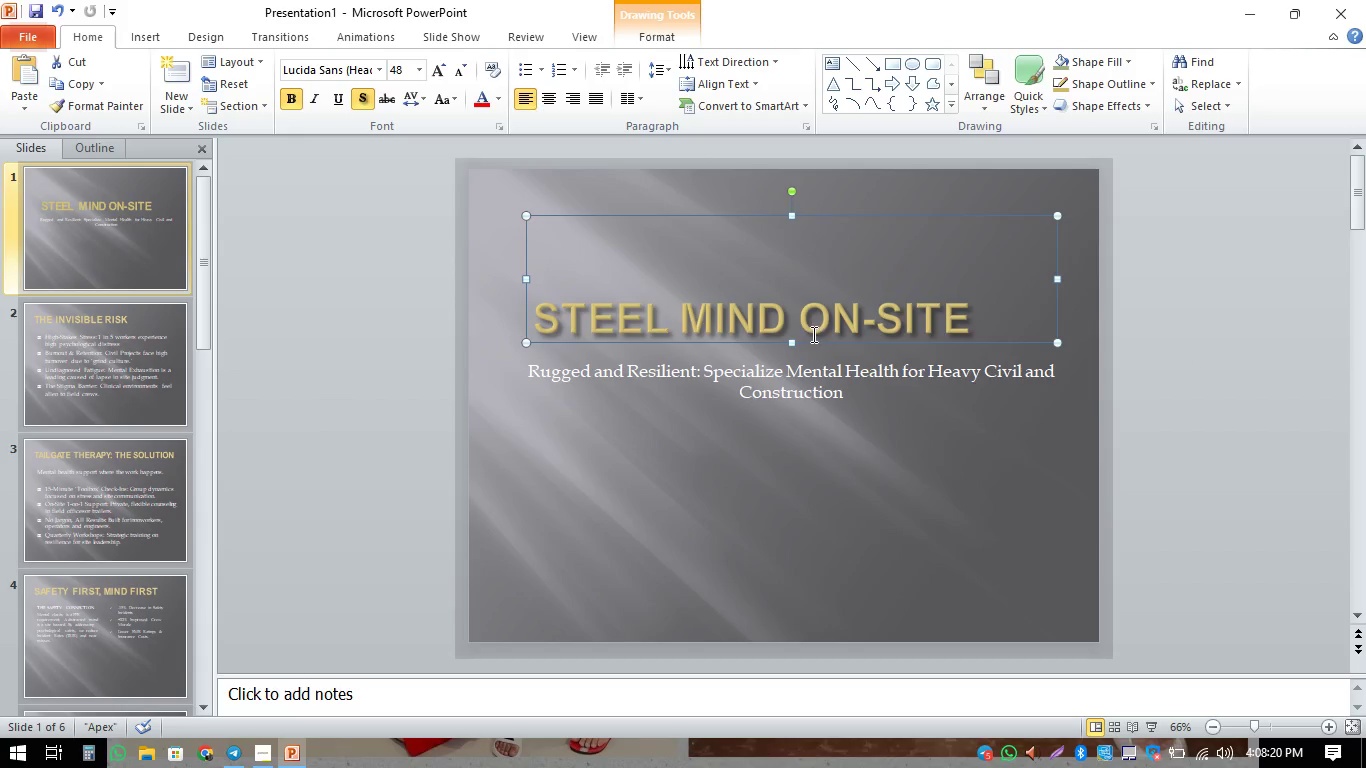 
left_click([812, 334])
 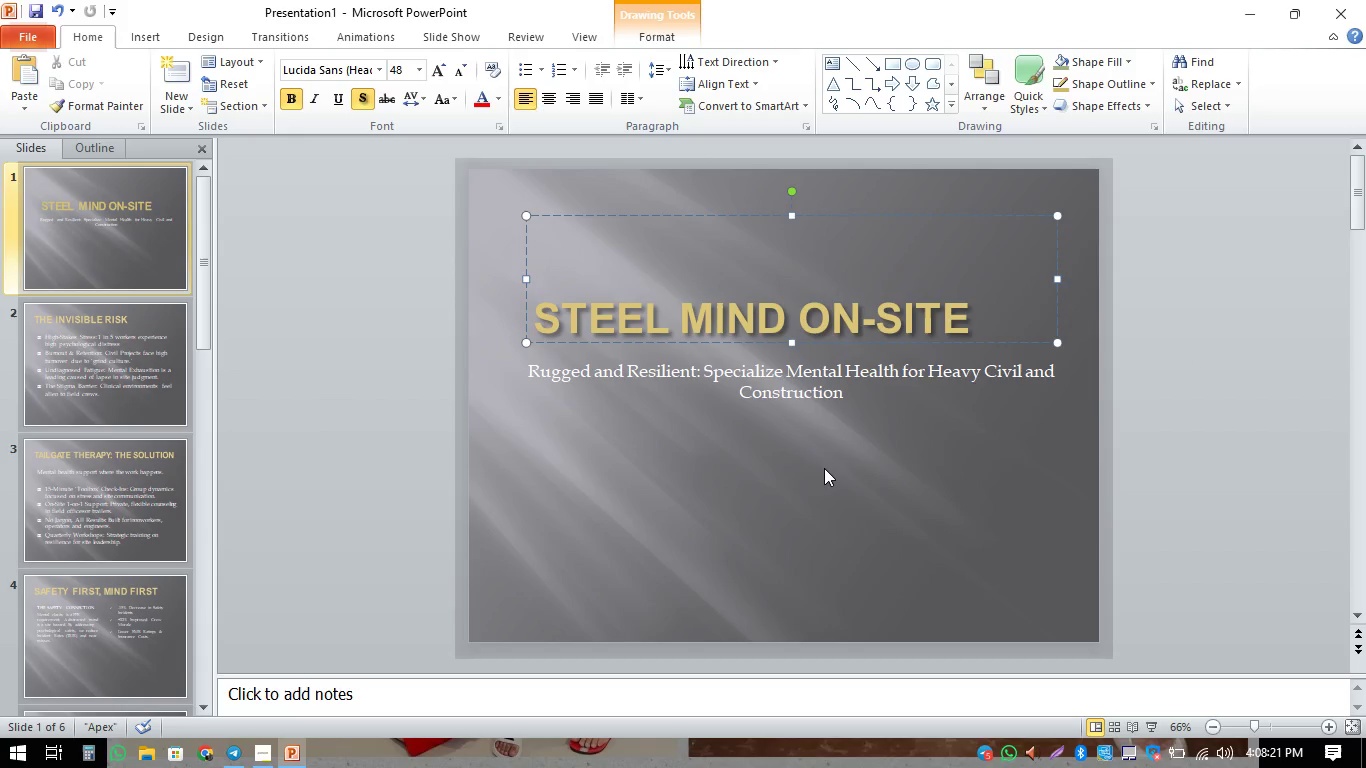 
key(Control+E)
 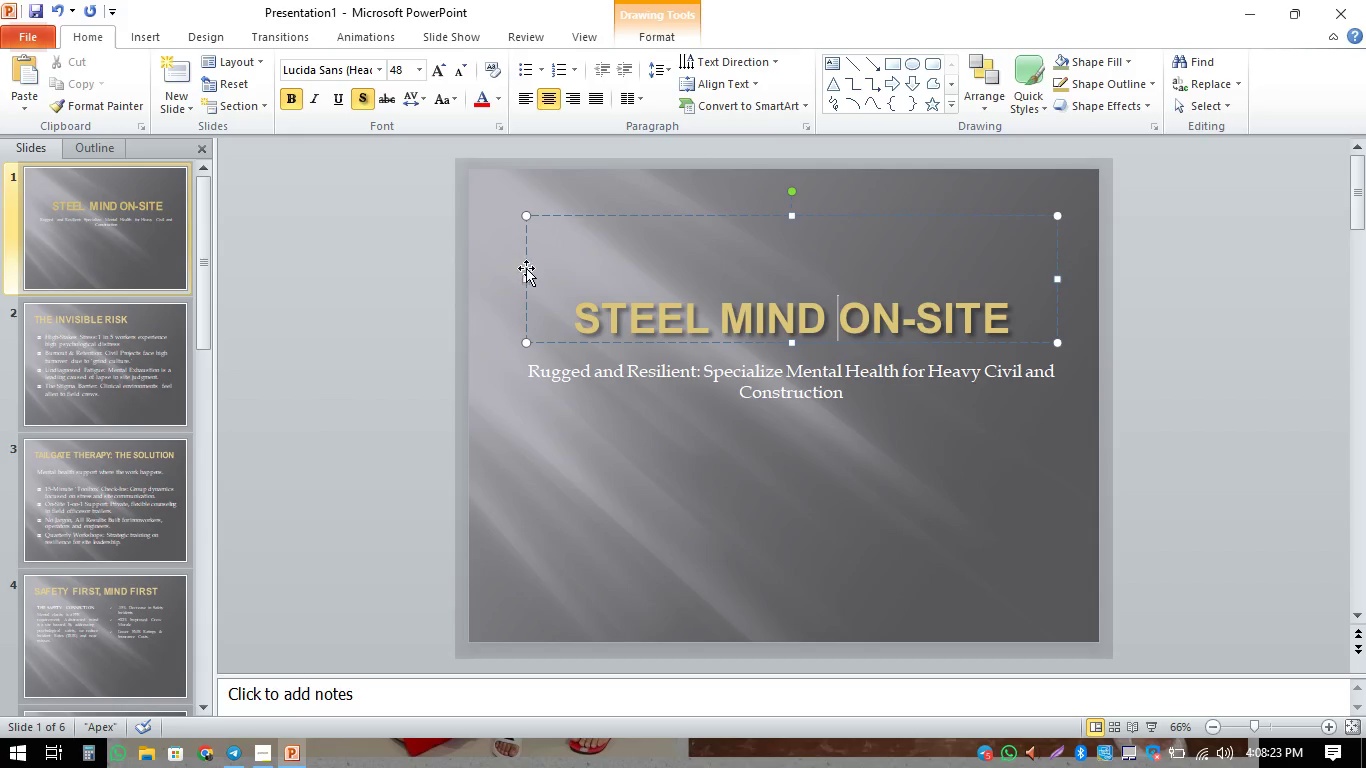 
left_click_drag(start_coordinate=[527, 280], to_coordinate=[510, 281])
 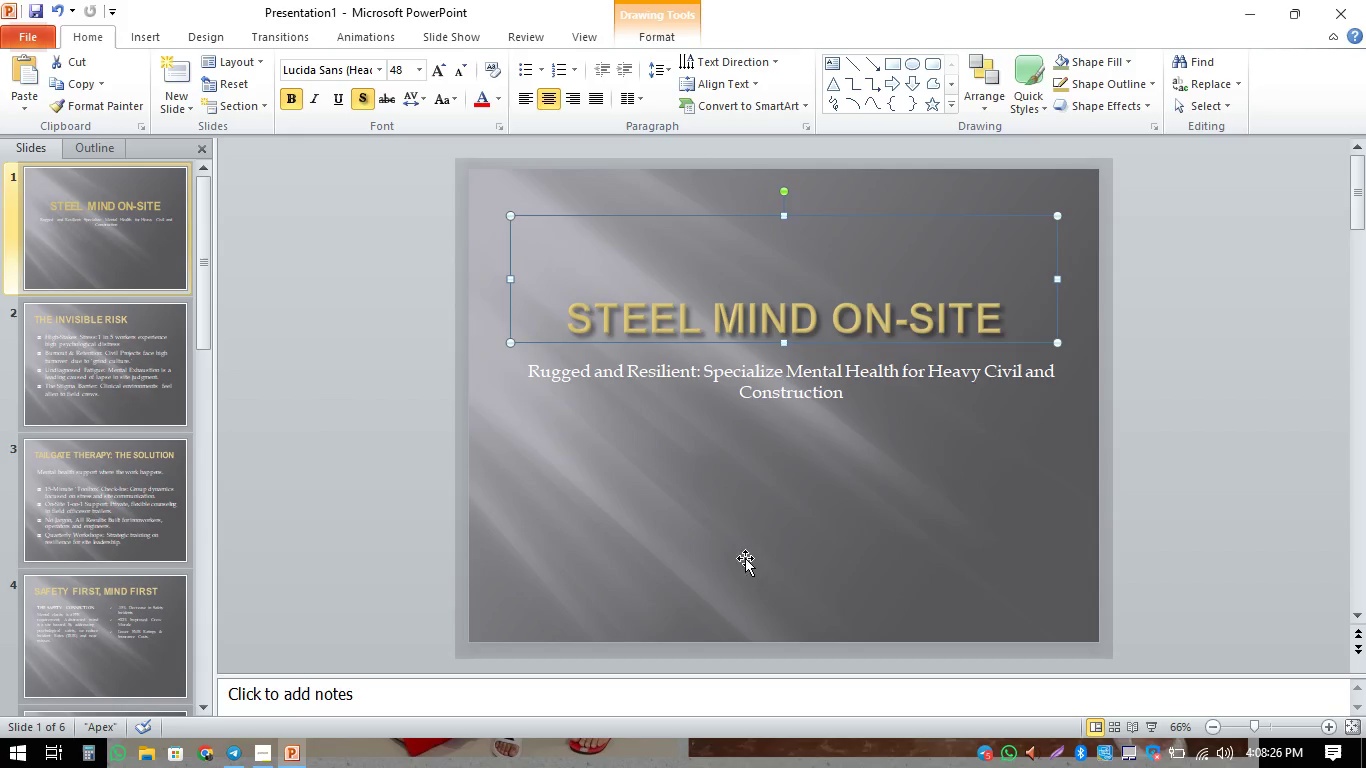 
left_click([732, 455])
 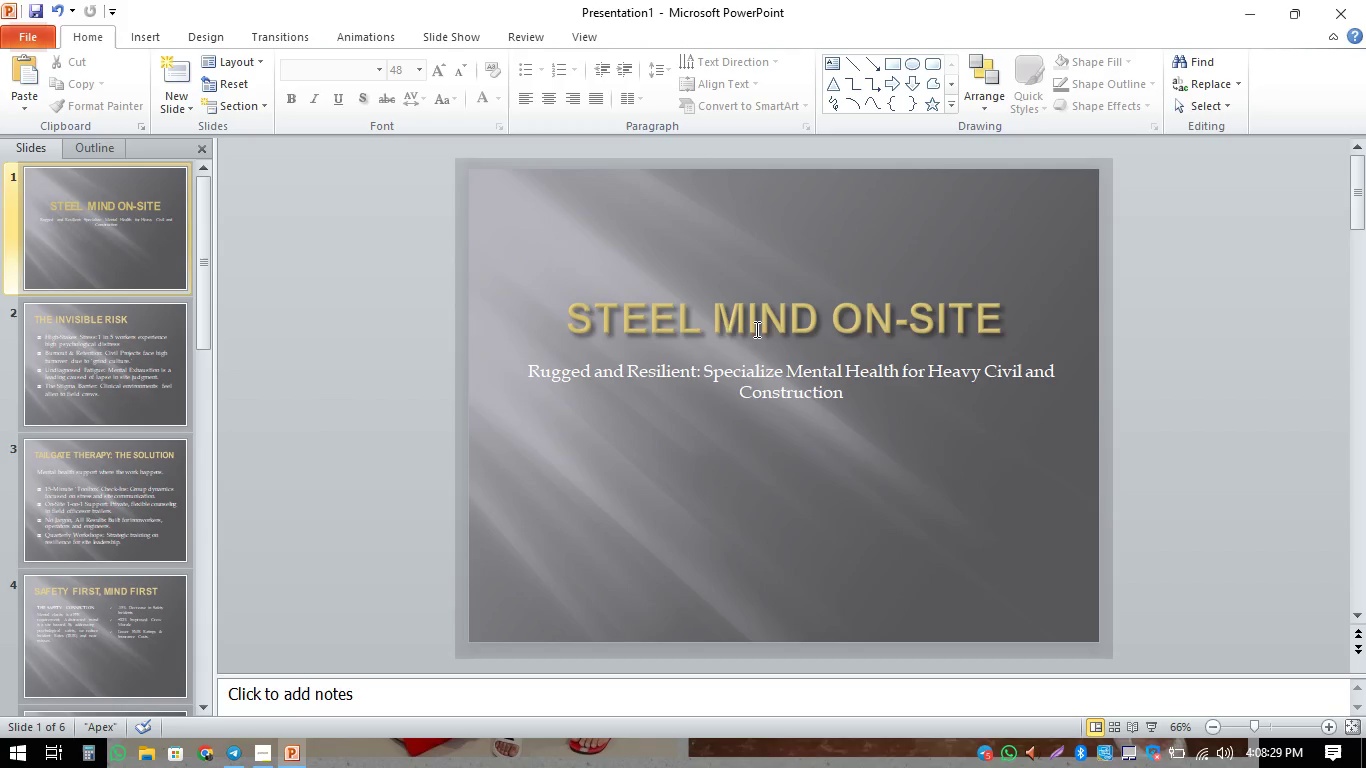 
left_click([746, 369])
 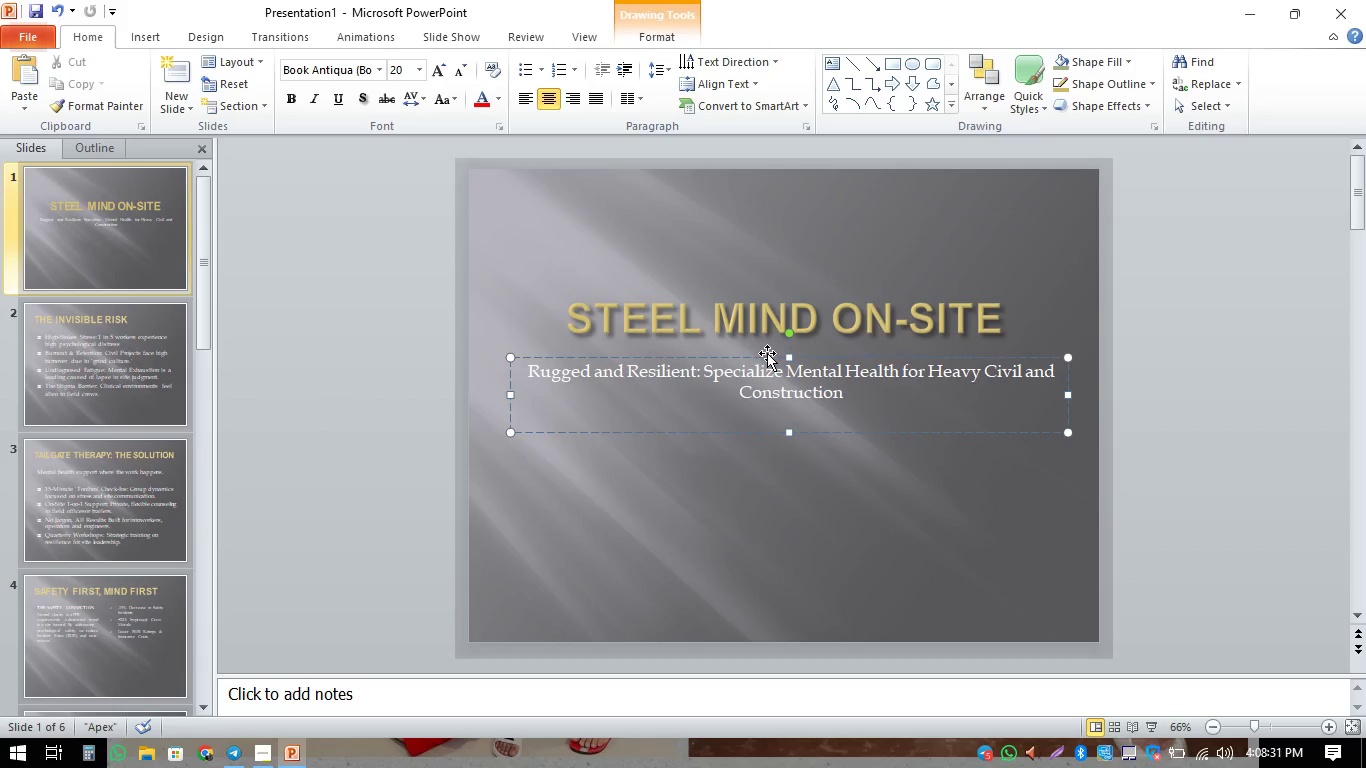 
left_click_drag(start_coordinate=[767, 353], to_coordinate=[767, 375])
 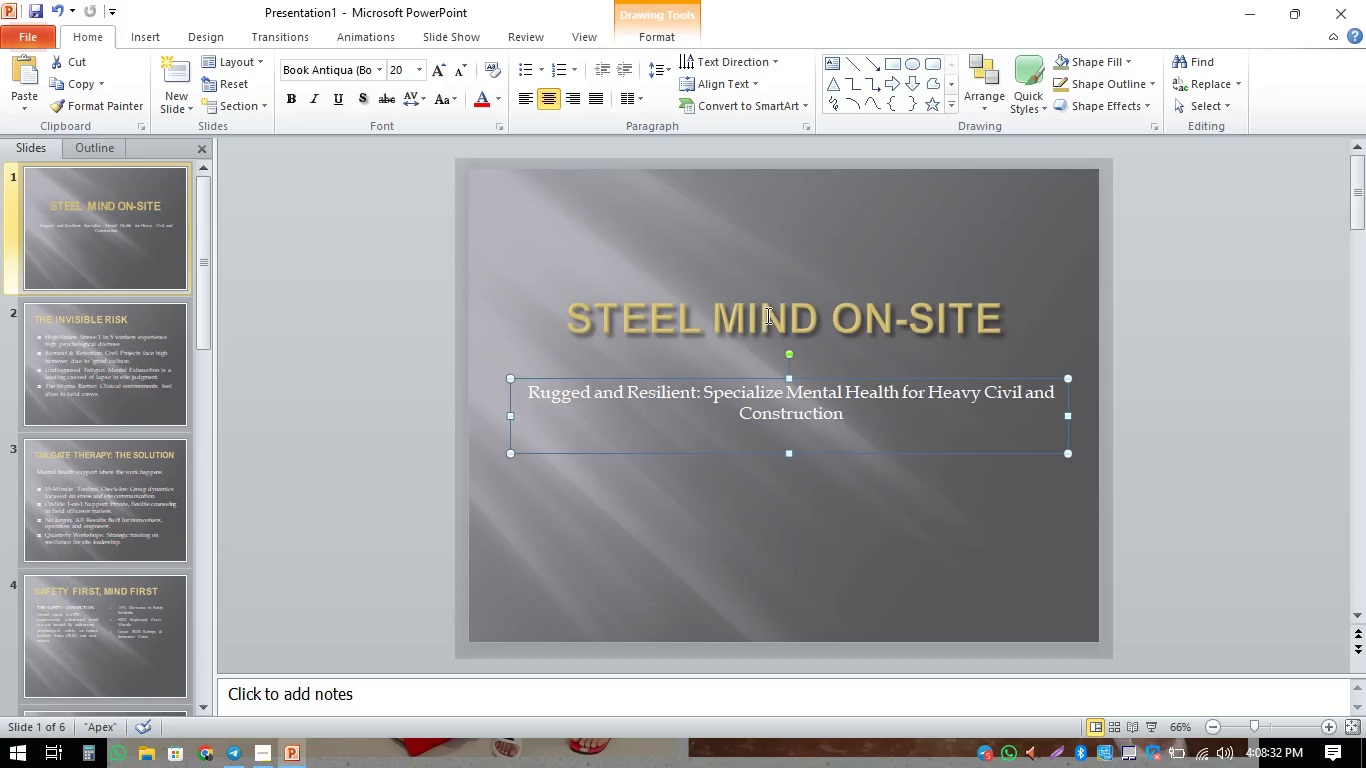 
left_click([766, 314])
 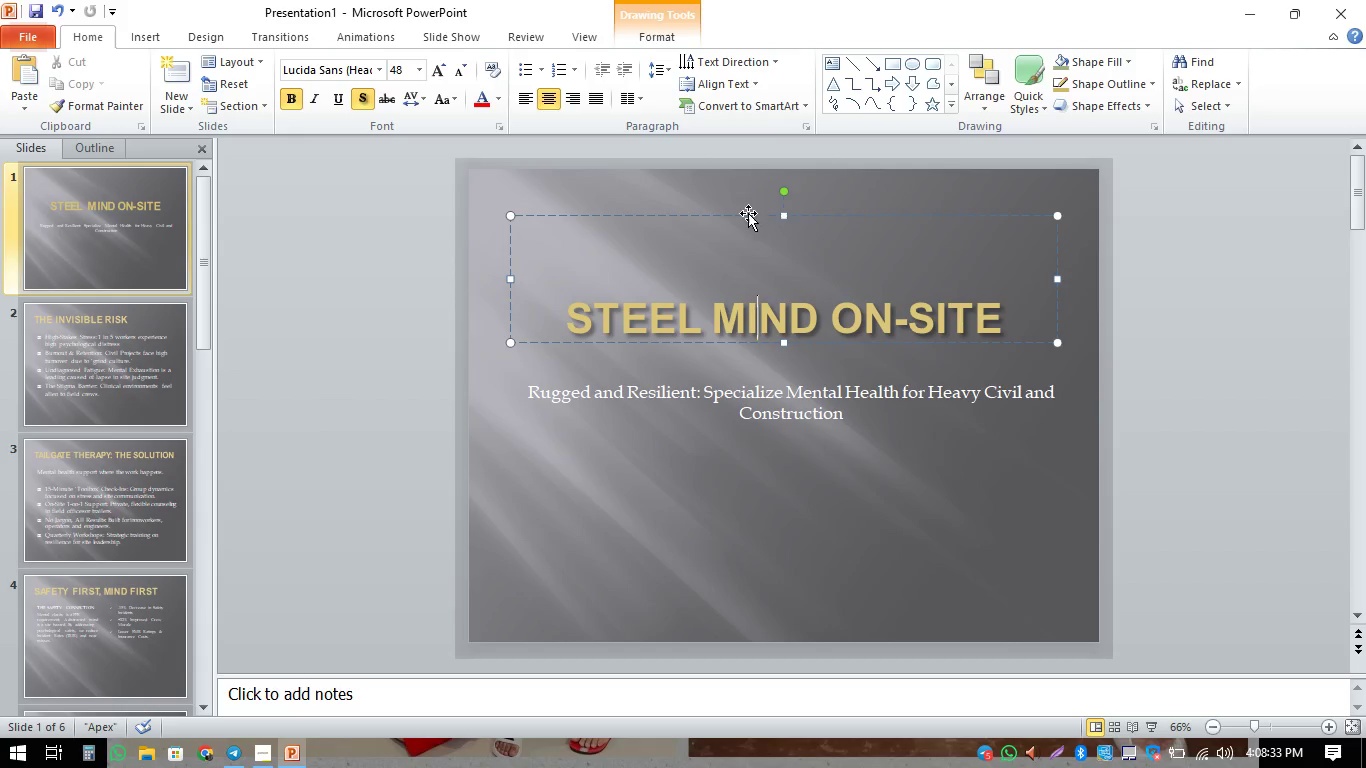 
left_click([748, 213])
 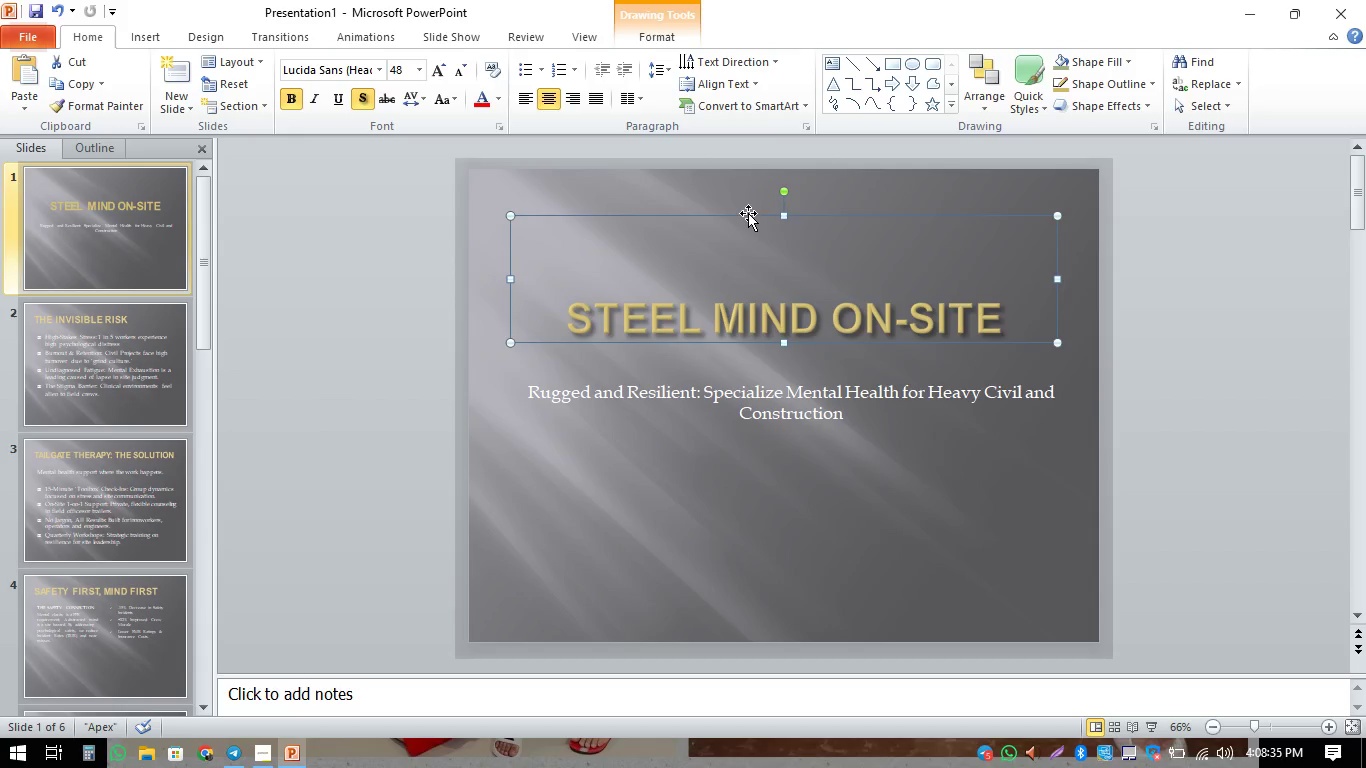 
key(ArrowDown)
 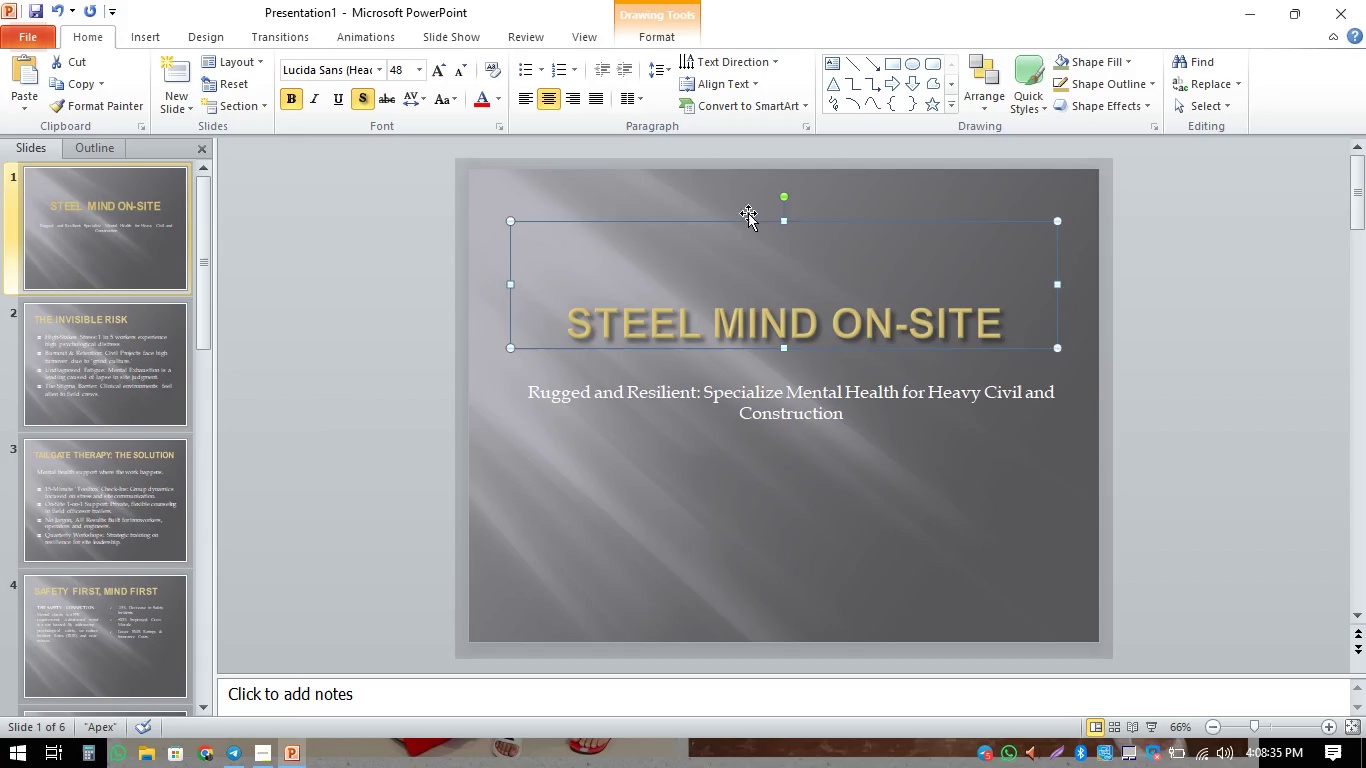 
key(ArrowDown)
 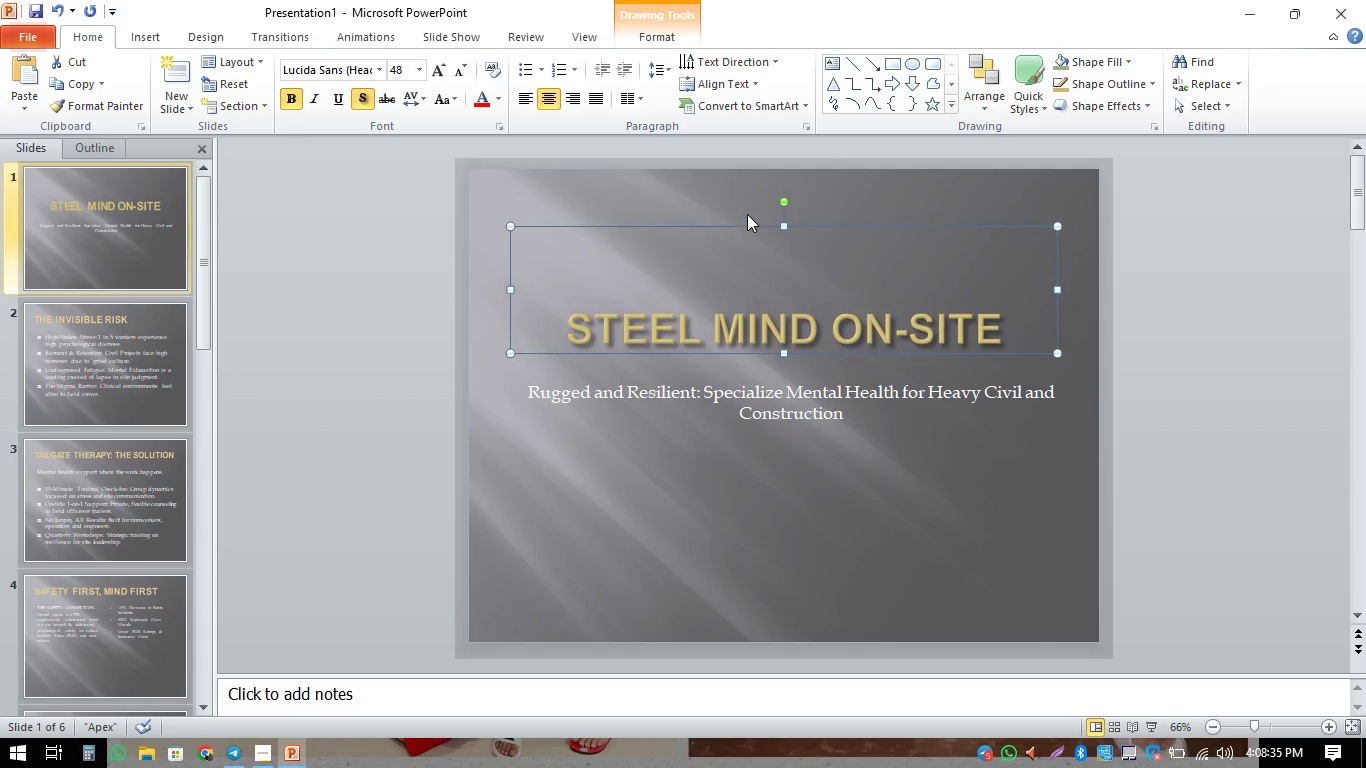 
key(ArrowDown)
 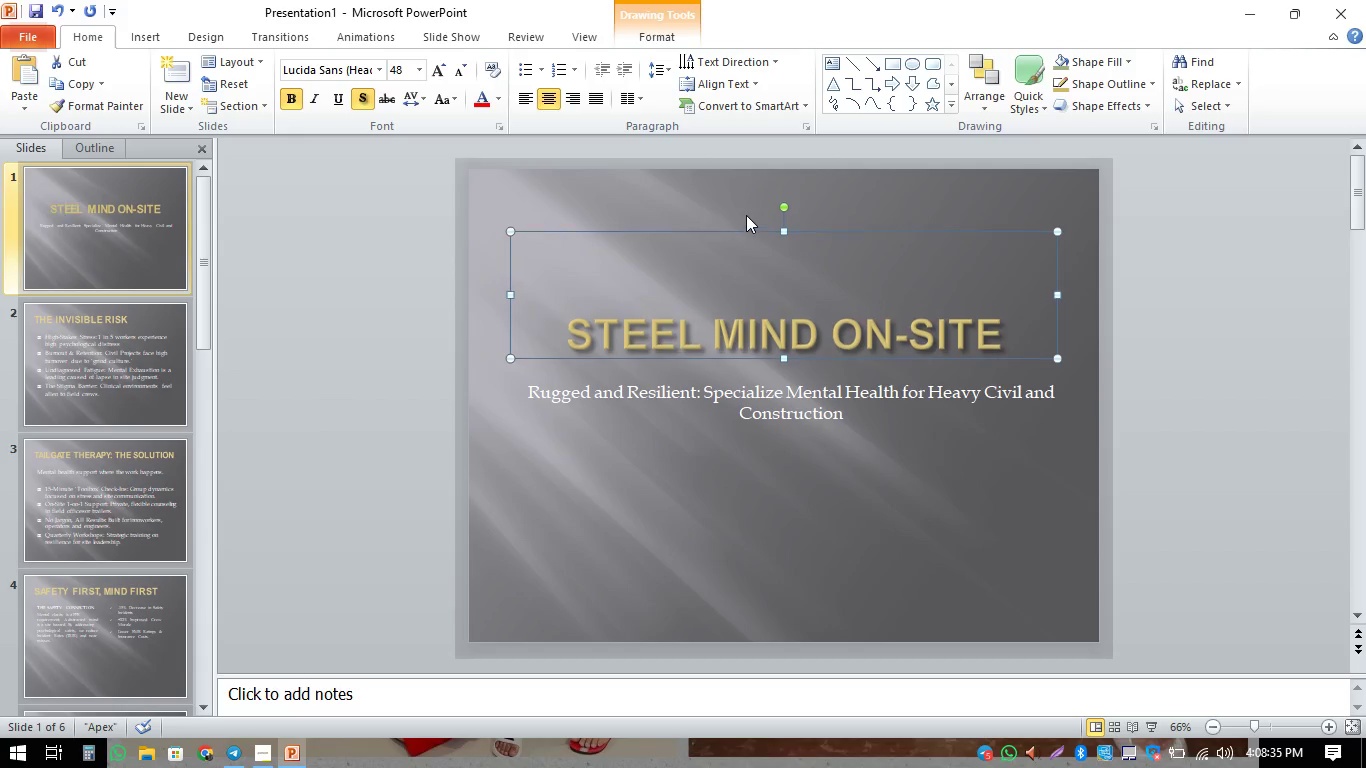 
key(ArrowDown)
 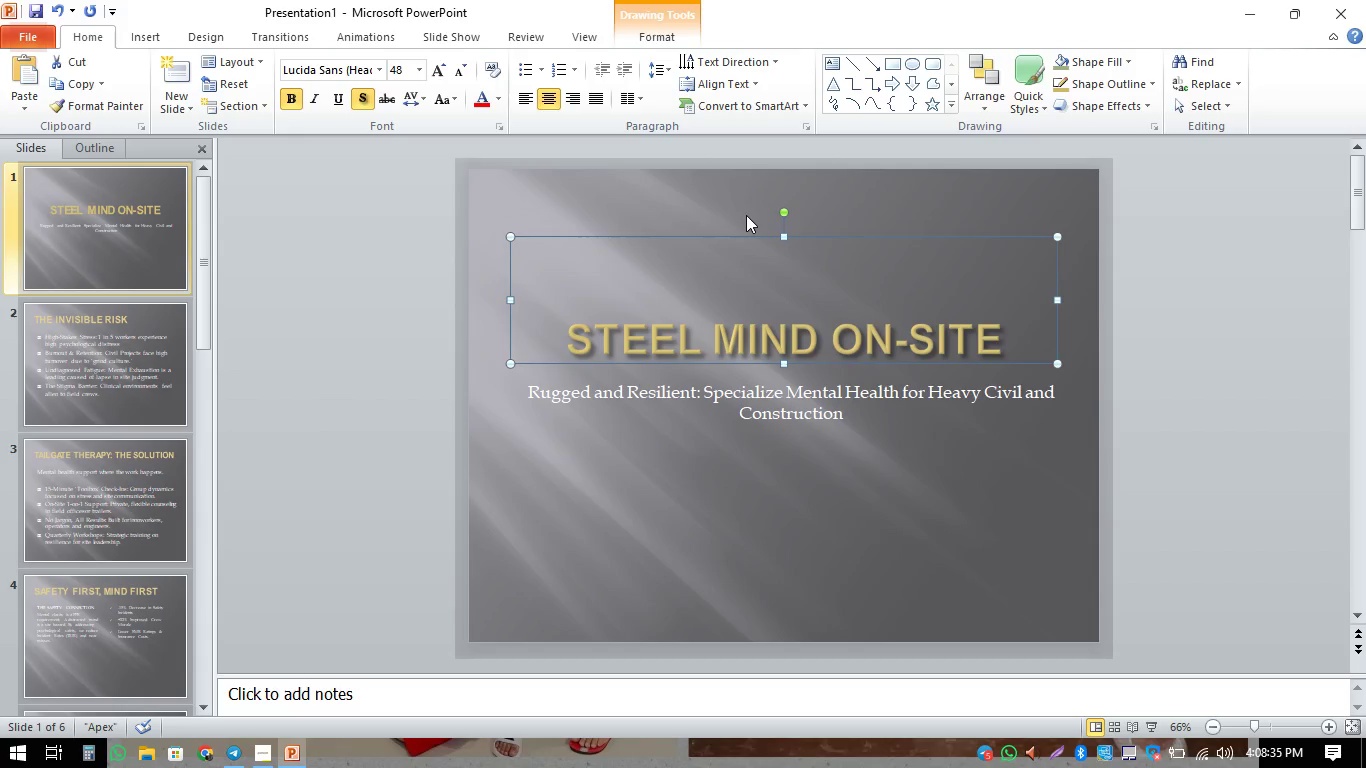 
key(ArrowDown)
 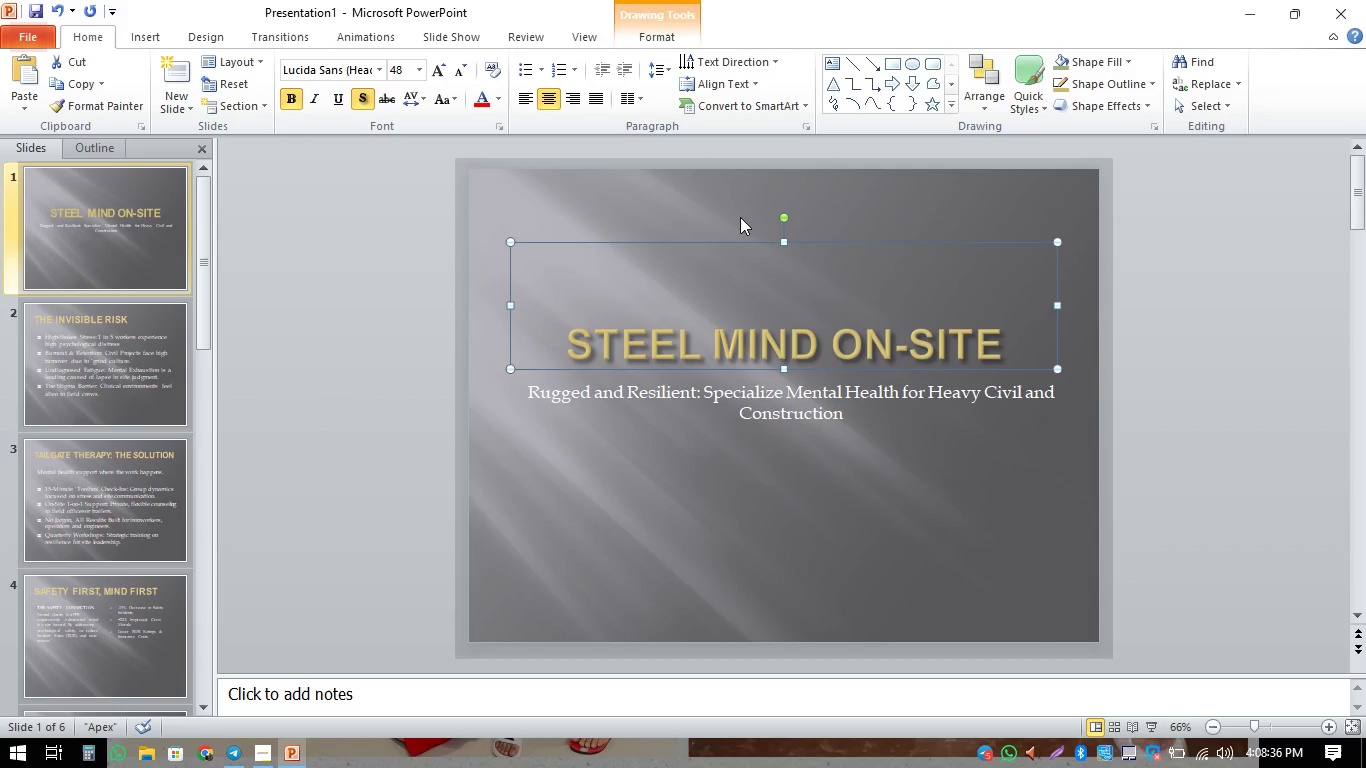 
key(ArrowDown)
 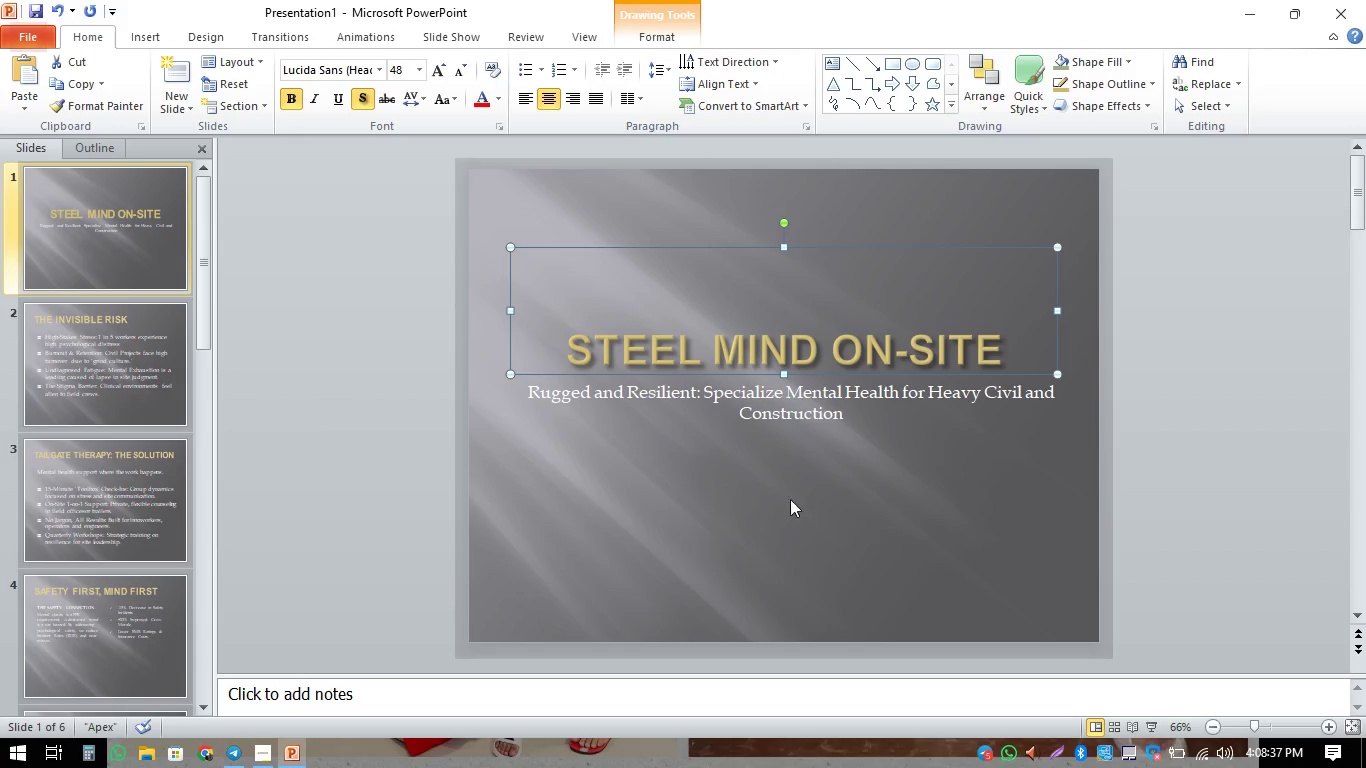 
left_click([806, 497])
 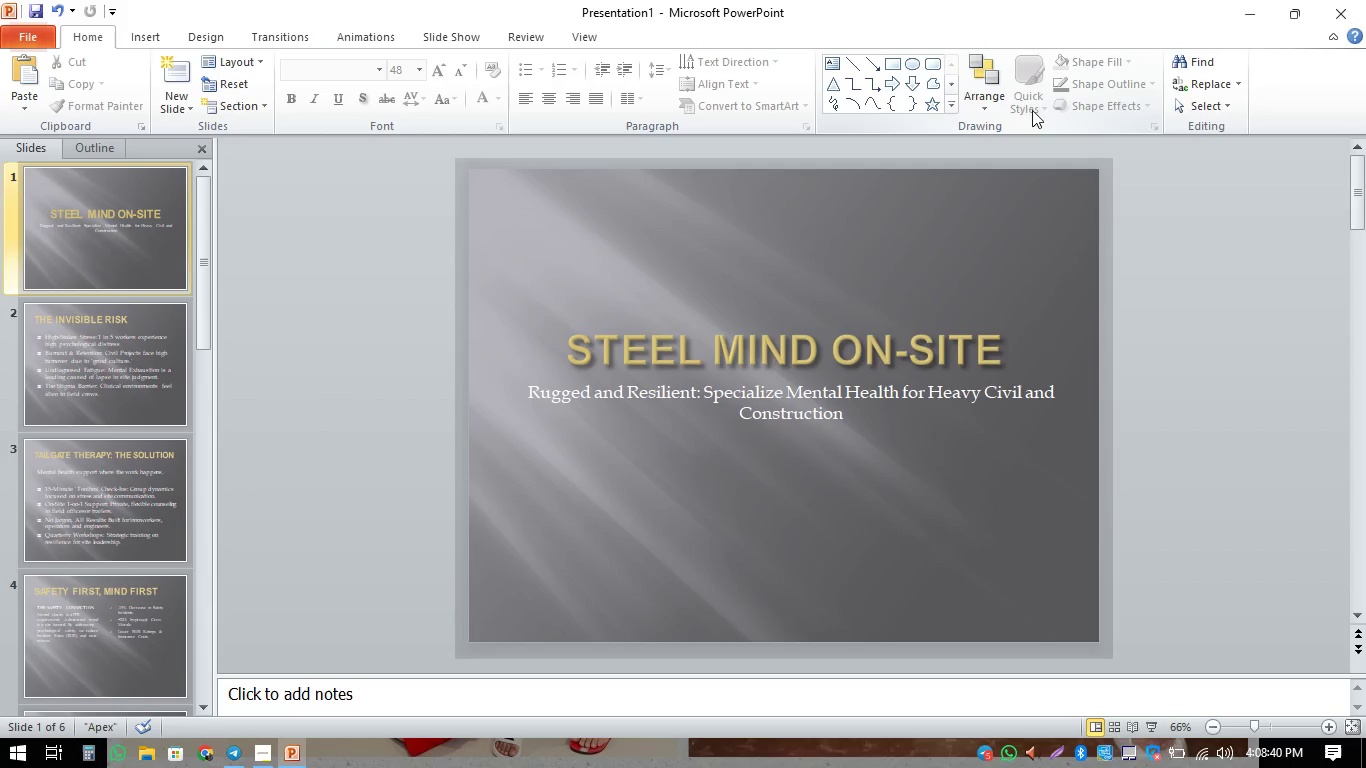 
left_click([912, 279])
 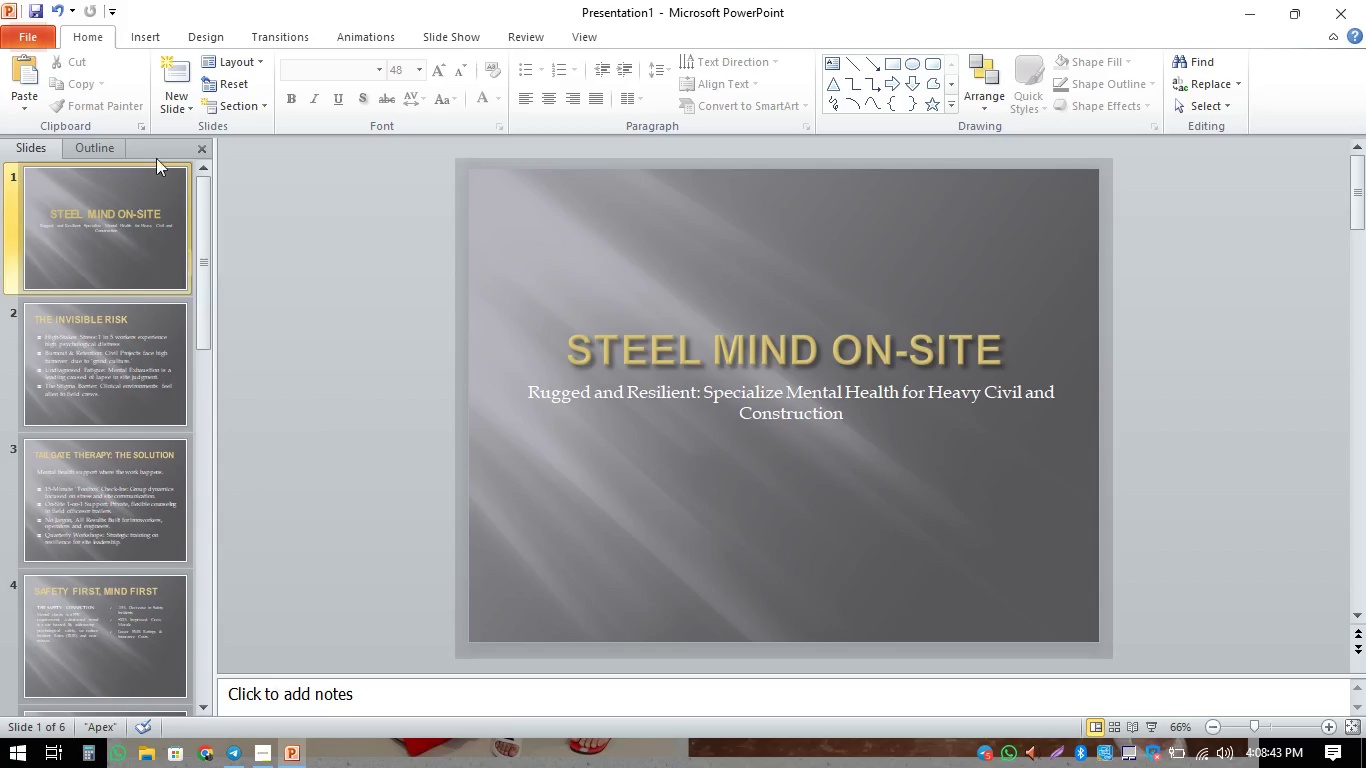 
mouse_move([267, 73])
 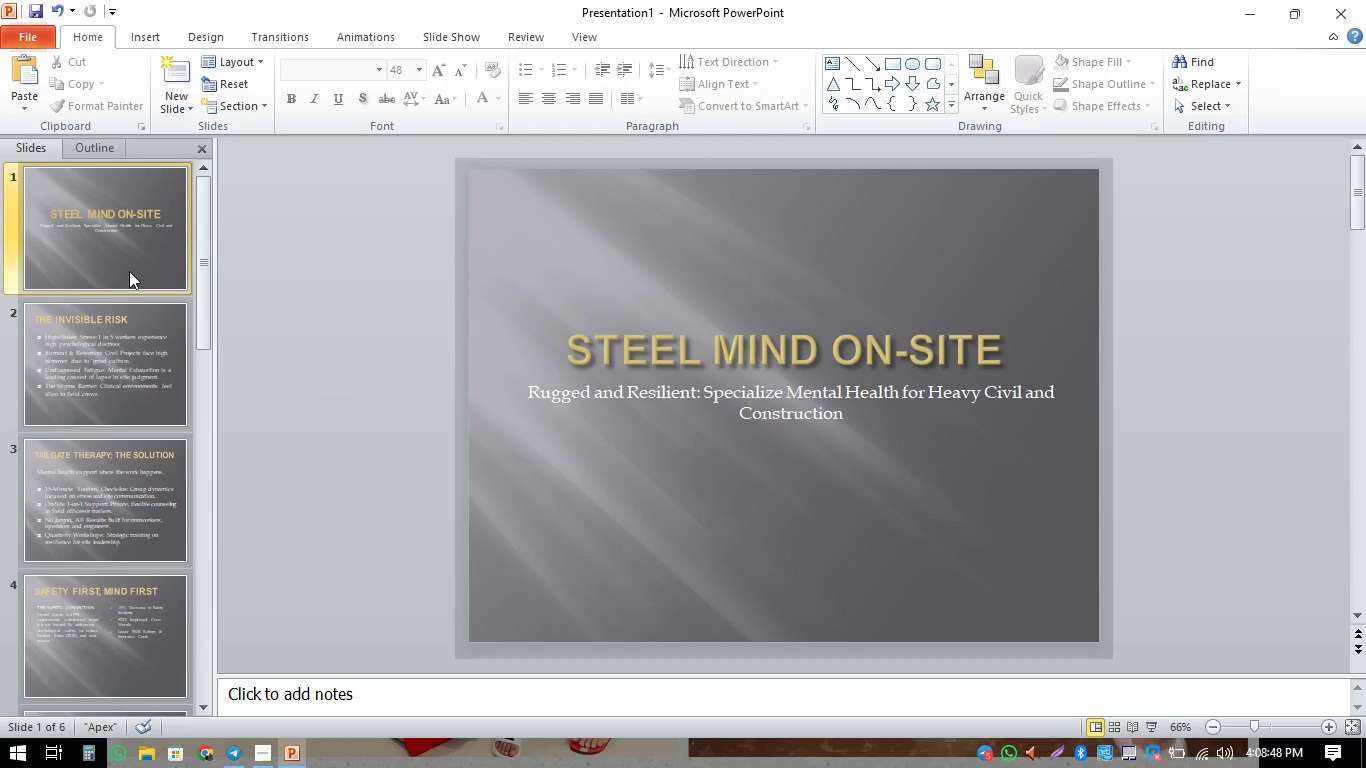 
right_click([119, 255])
 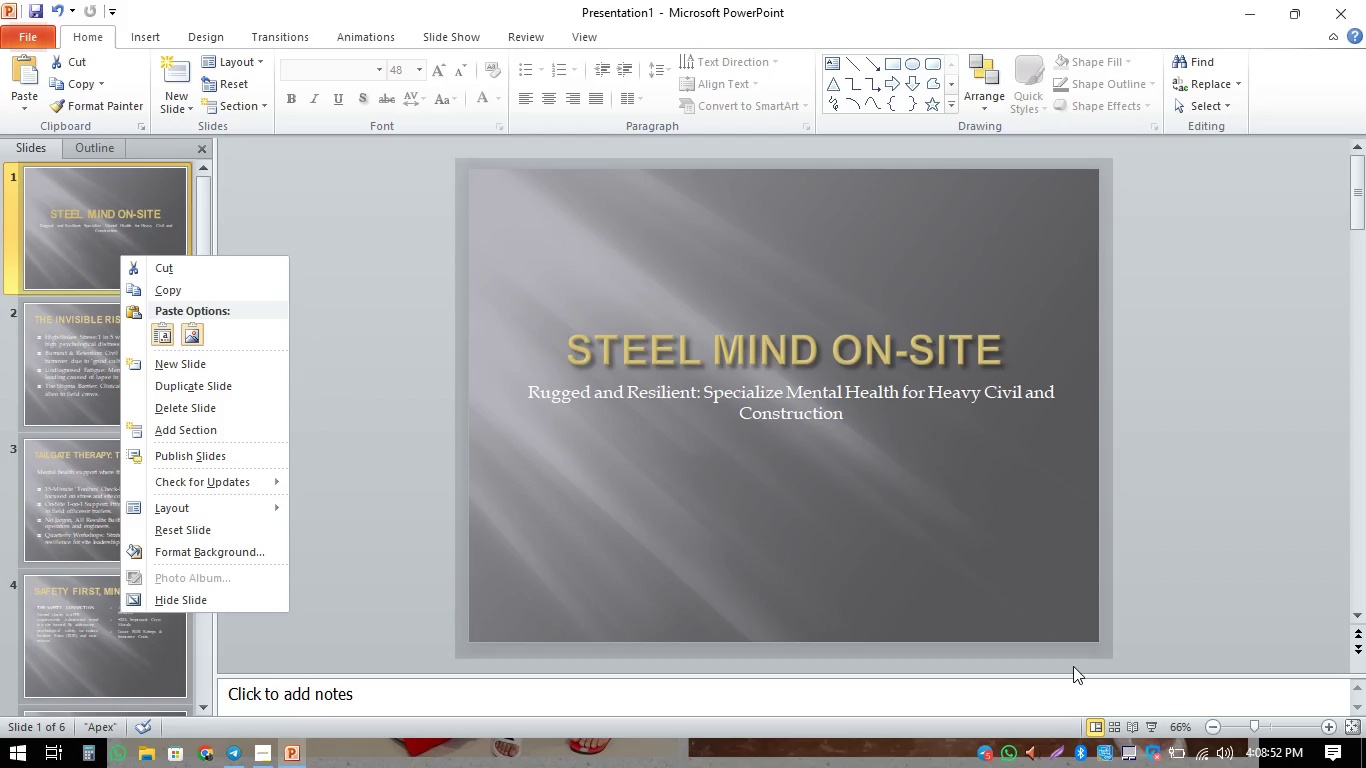 
mouse_move([274, 493])
 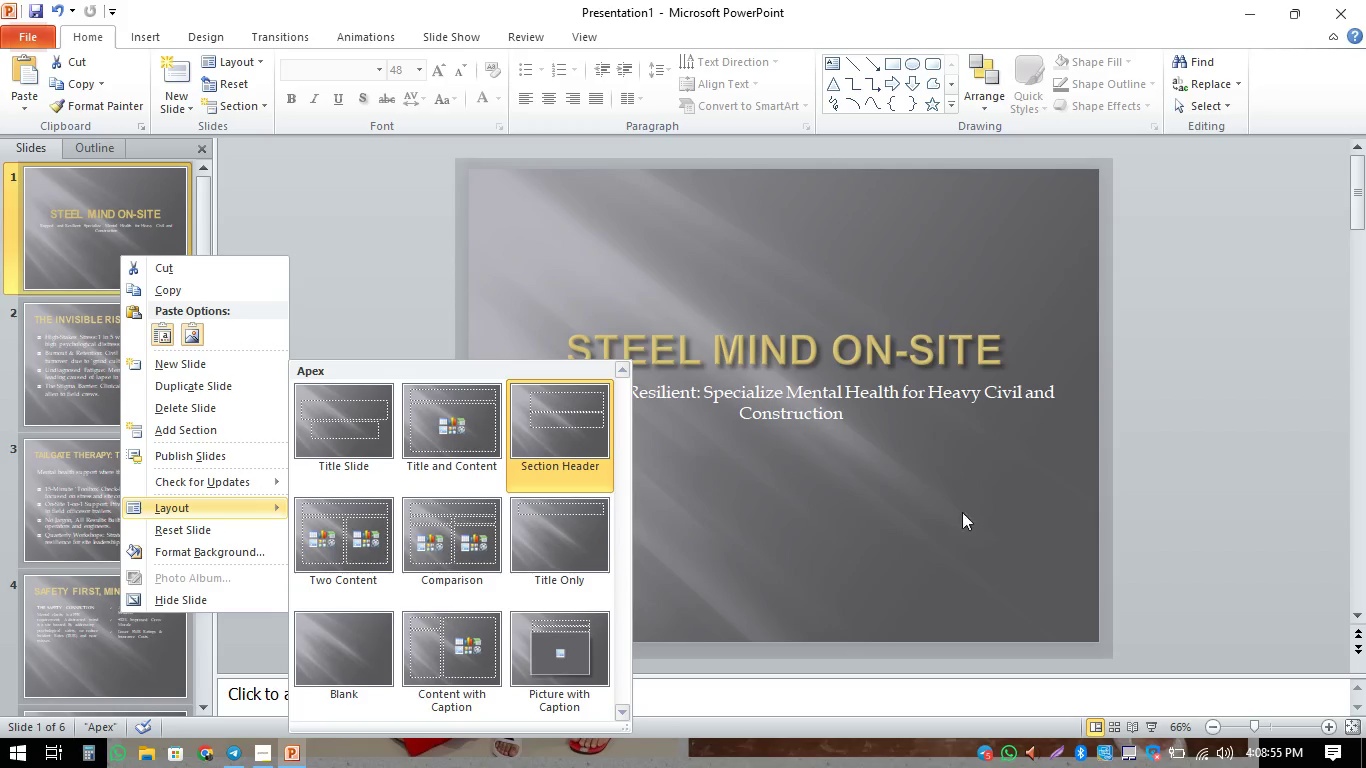 
left_click([958, 514])
 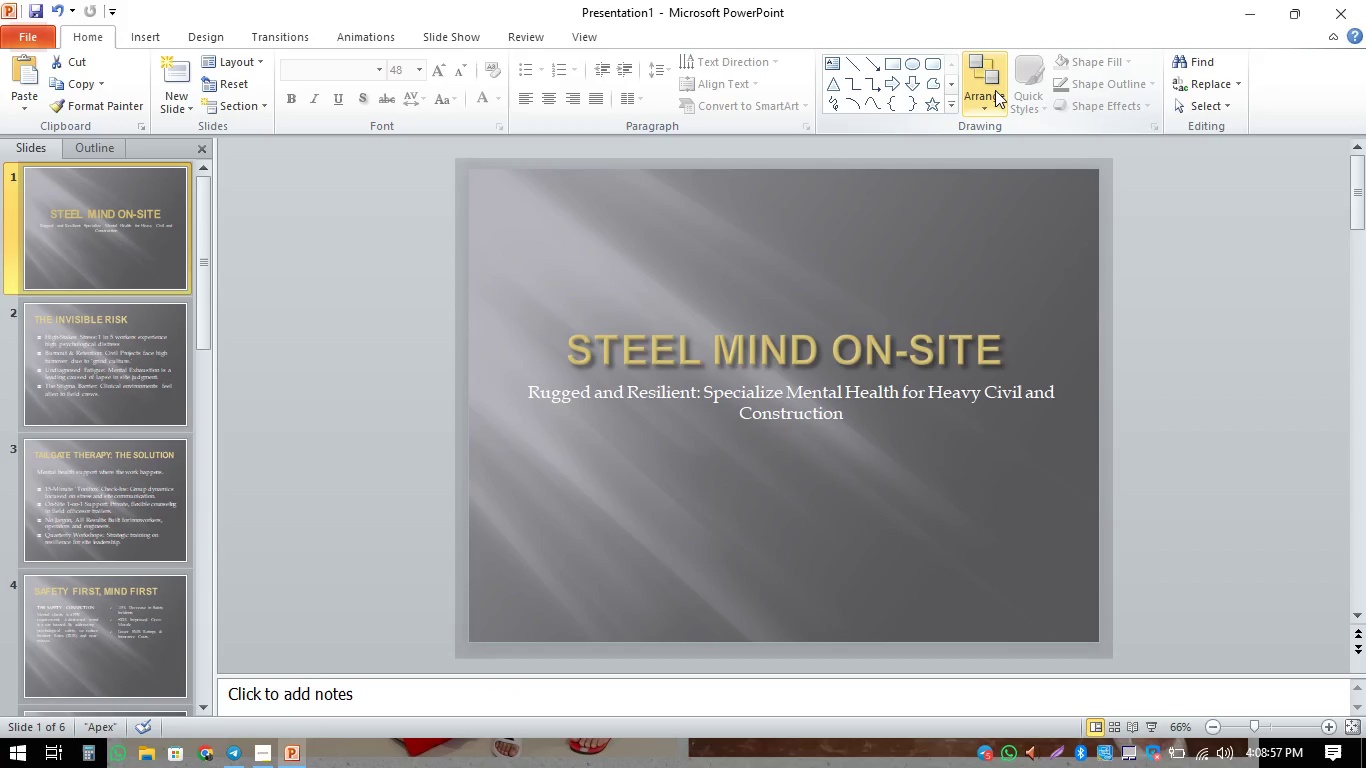 
left_click([995, 90])
 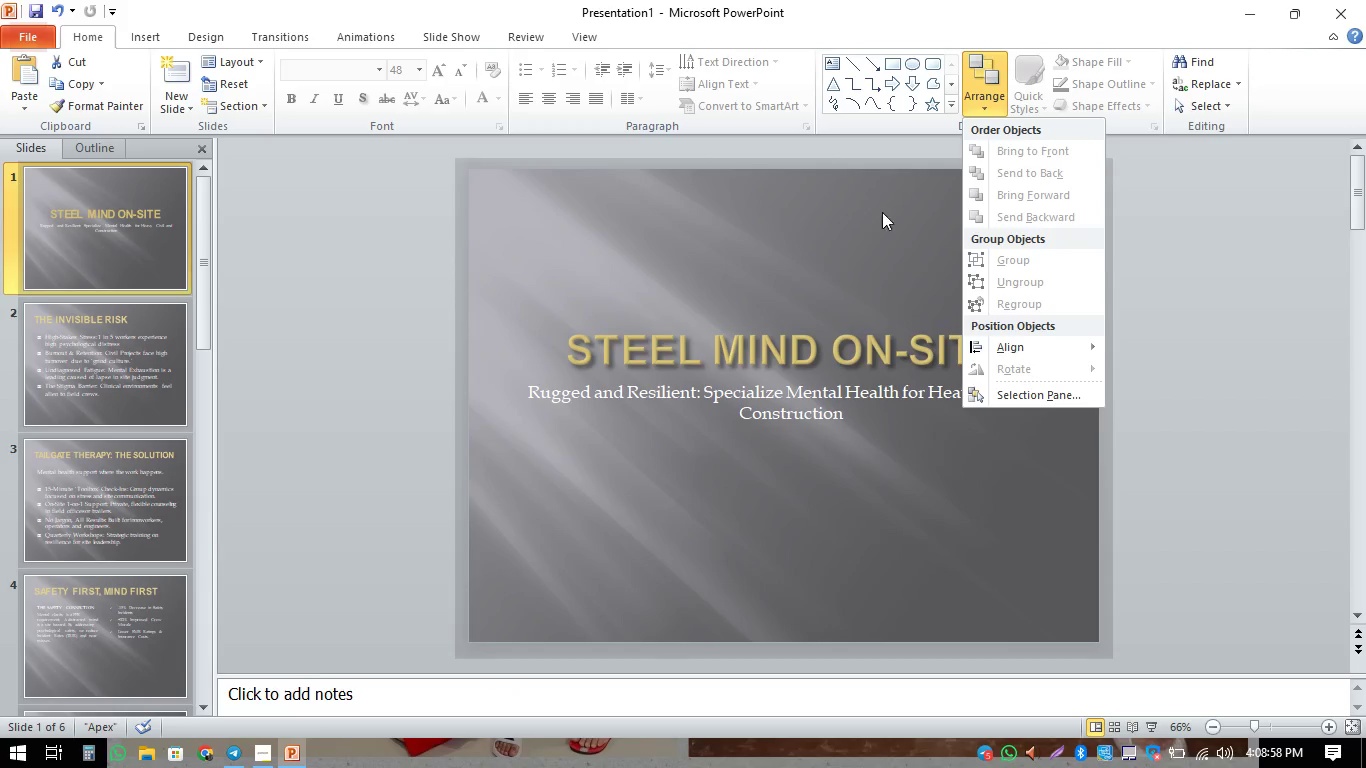 
left_click([863, 217])
 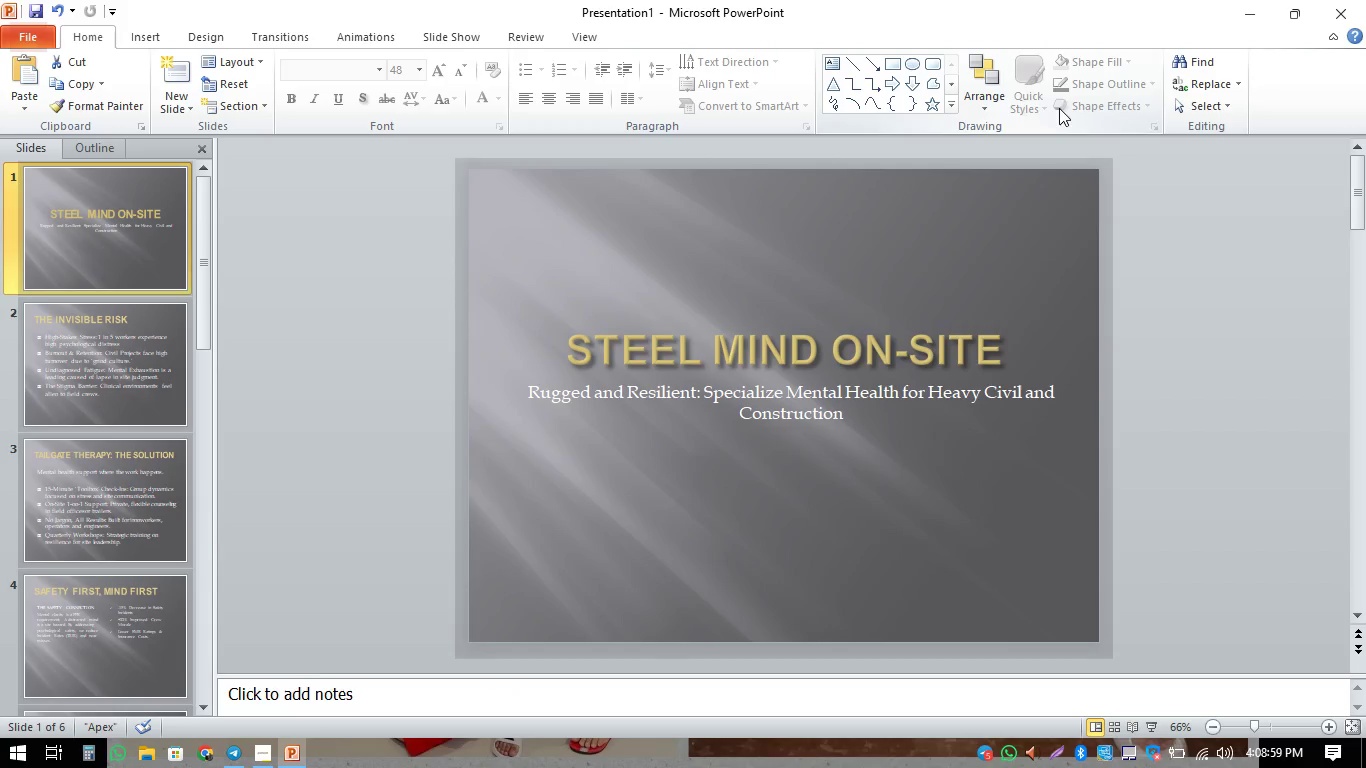 
left_click([798, 297])
 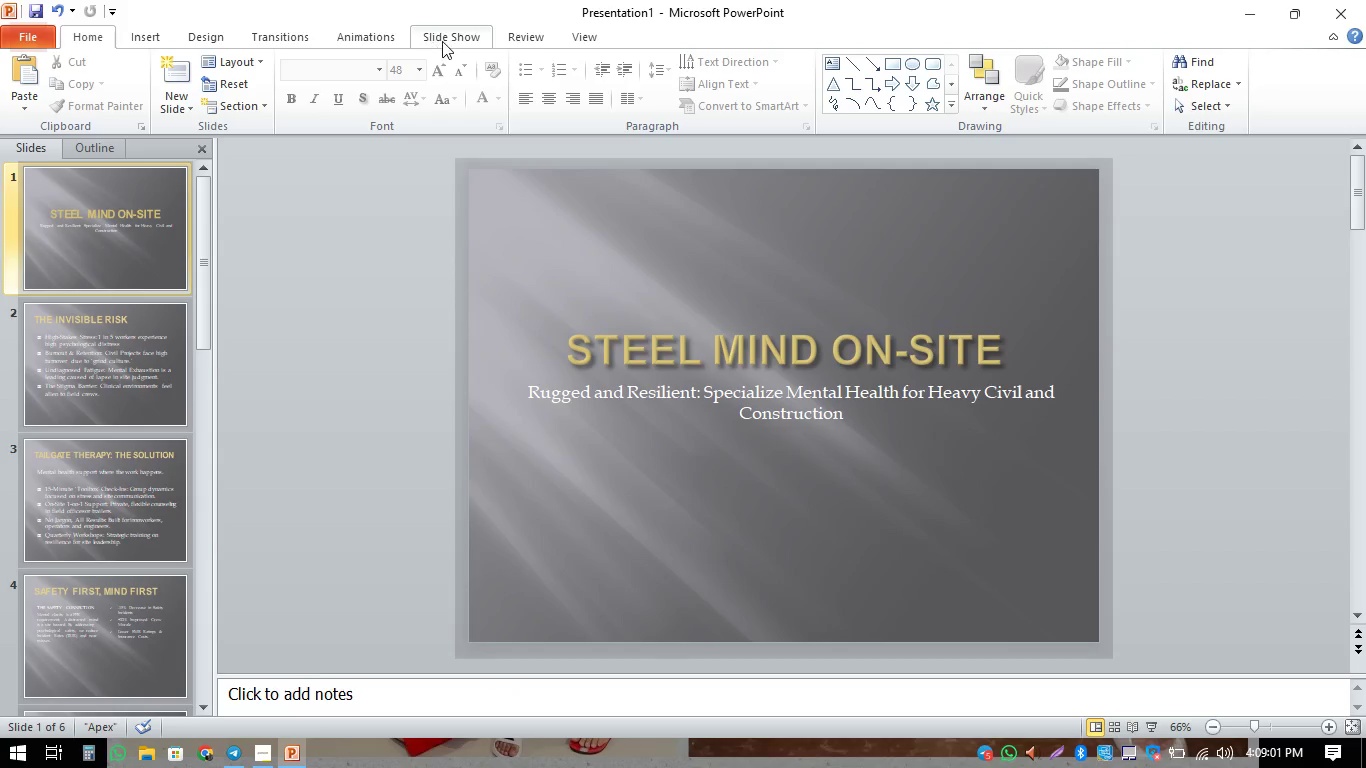 
left_click([444, 41])
 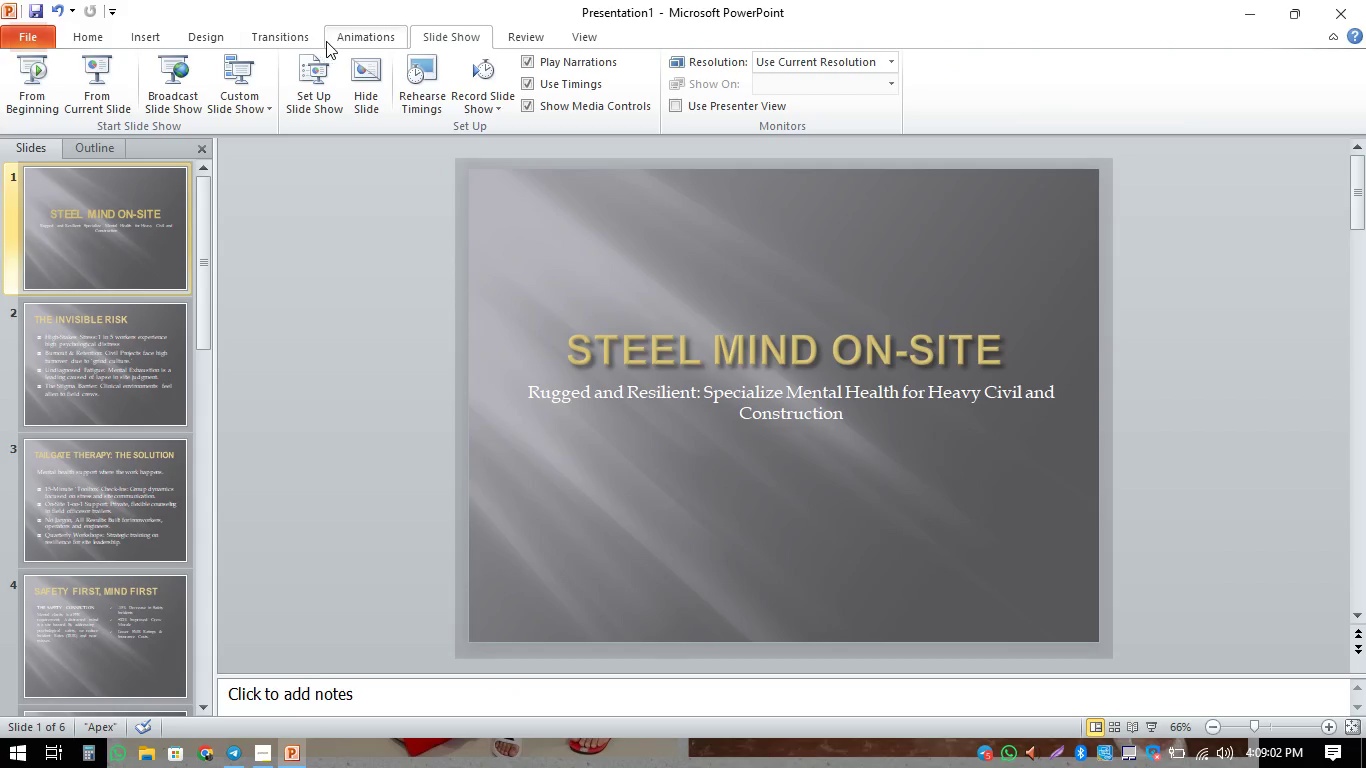 
left_click([292, 44])
 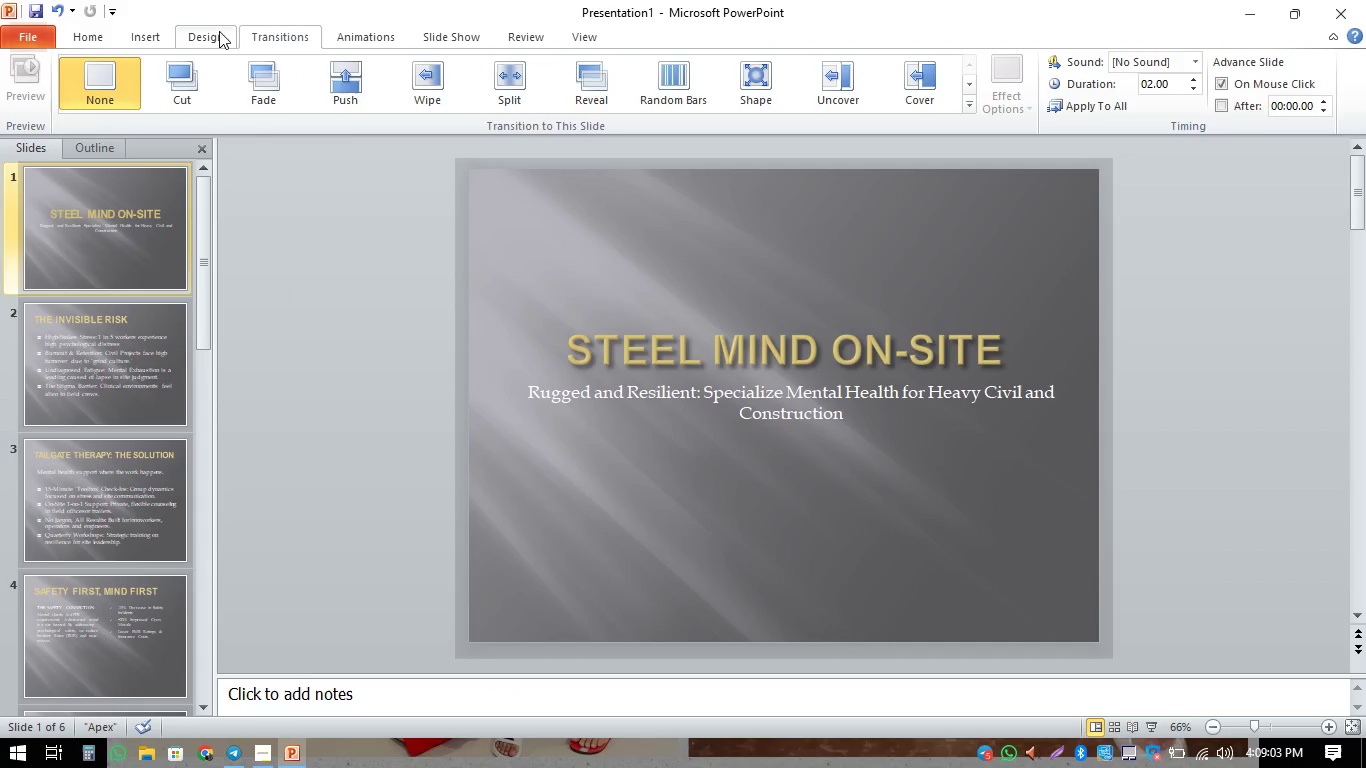 
left_click([207, 37])
 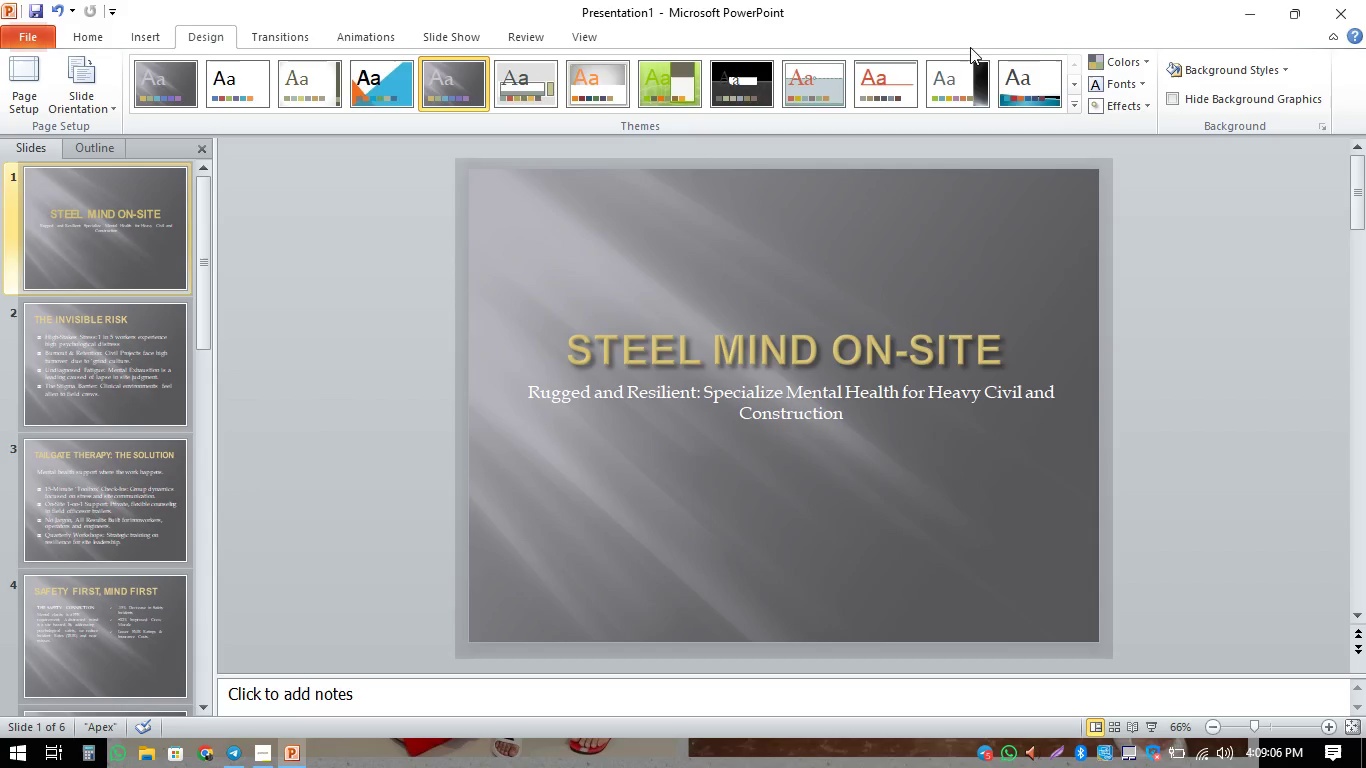 
mouse_move([1006, 92])
 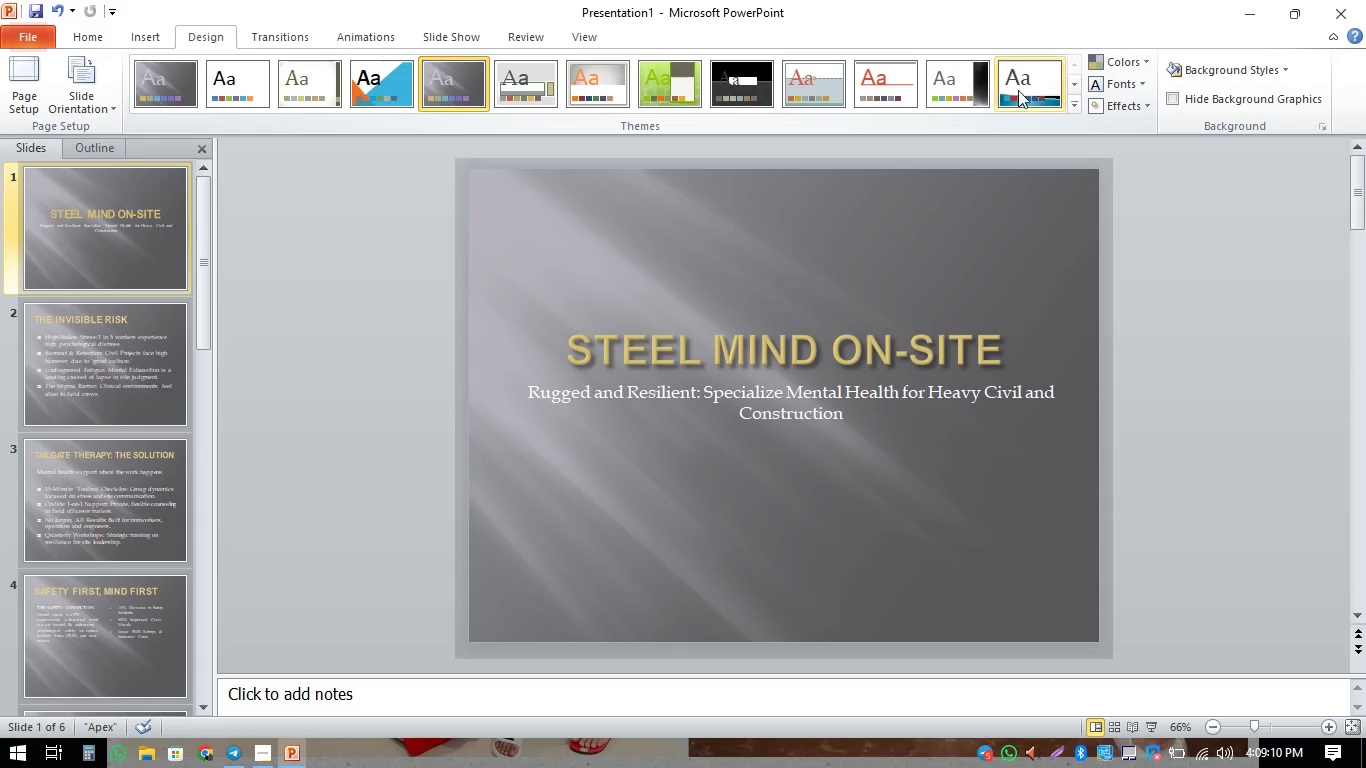 
mouse_move([947, 94])
 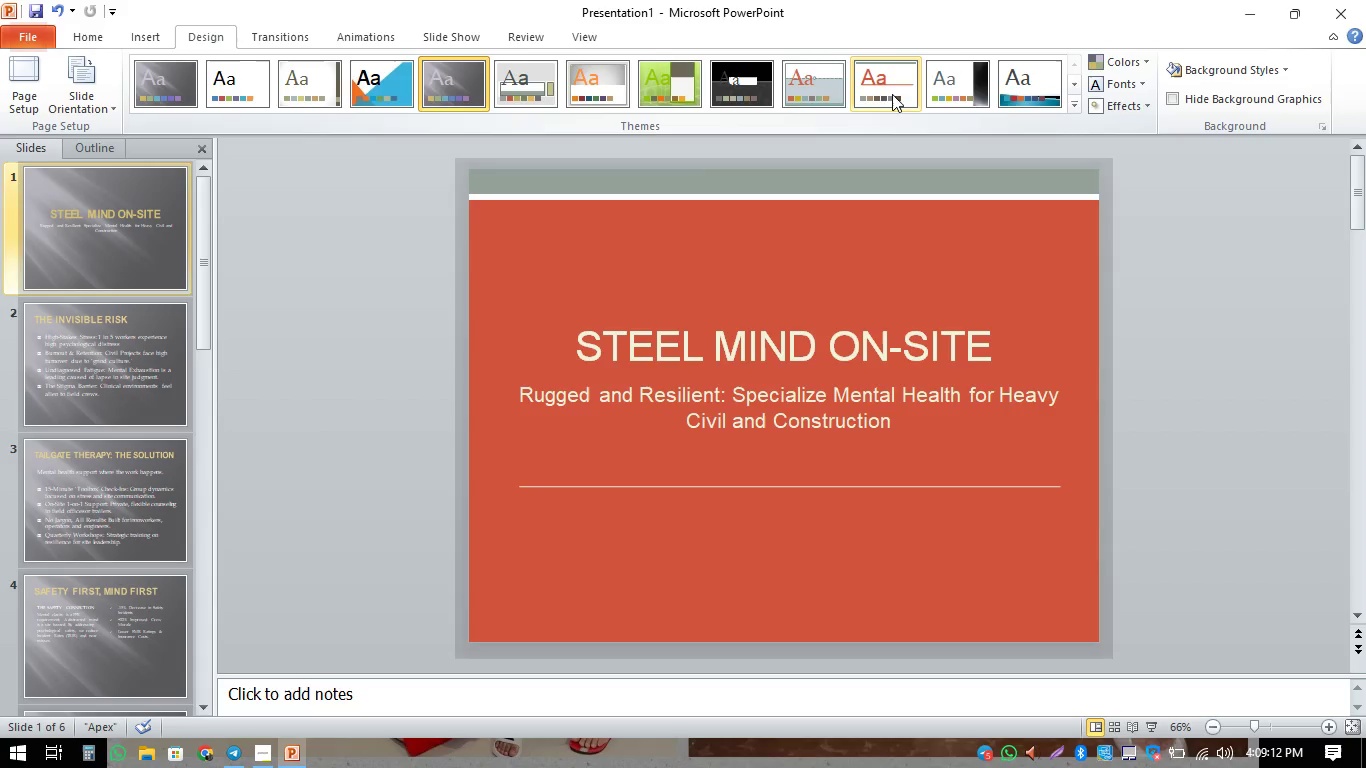 
mouse_move([859, 97])
 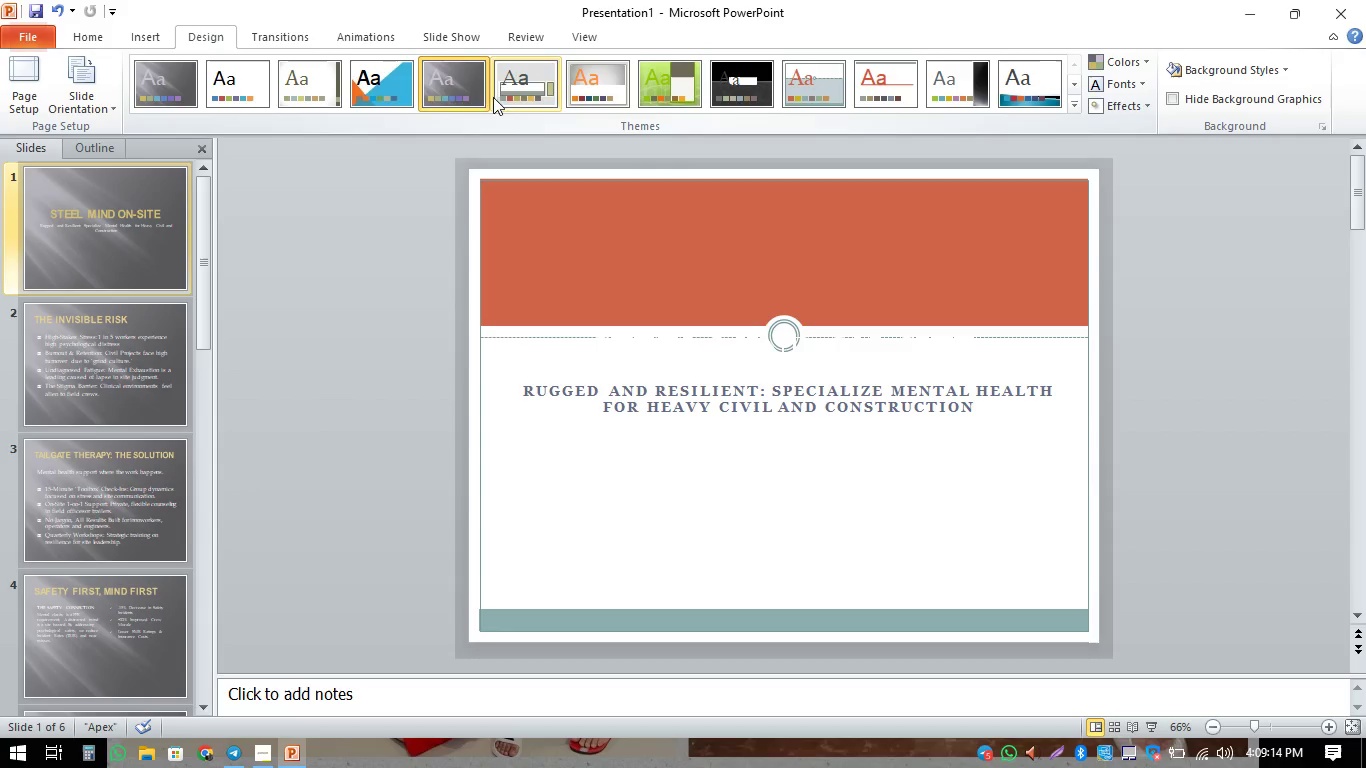 
mouse_move([419, 93])
 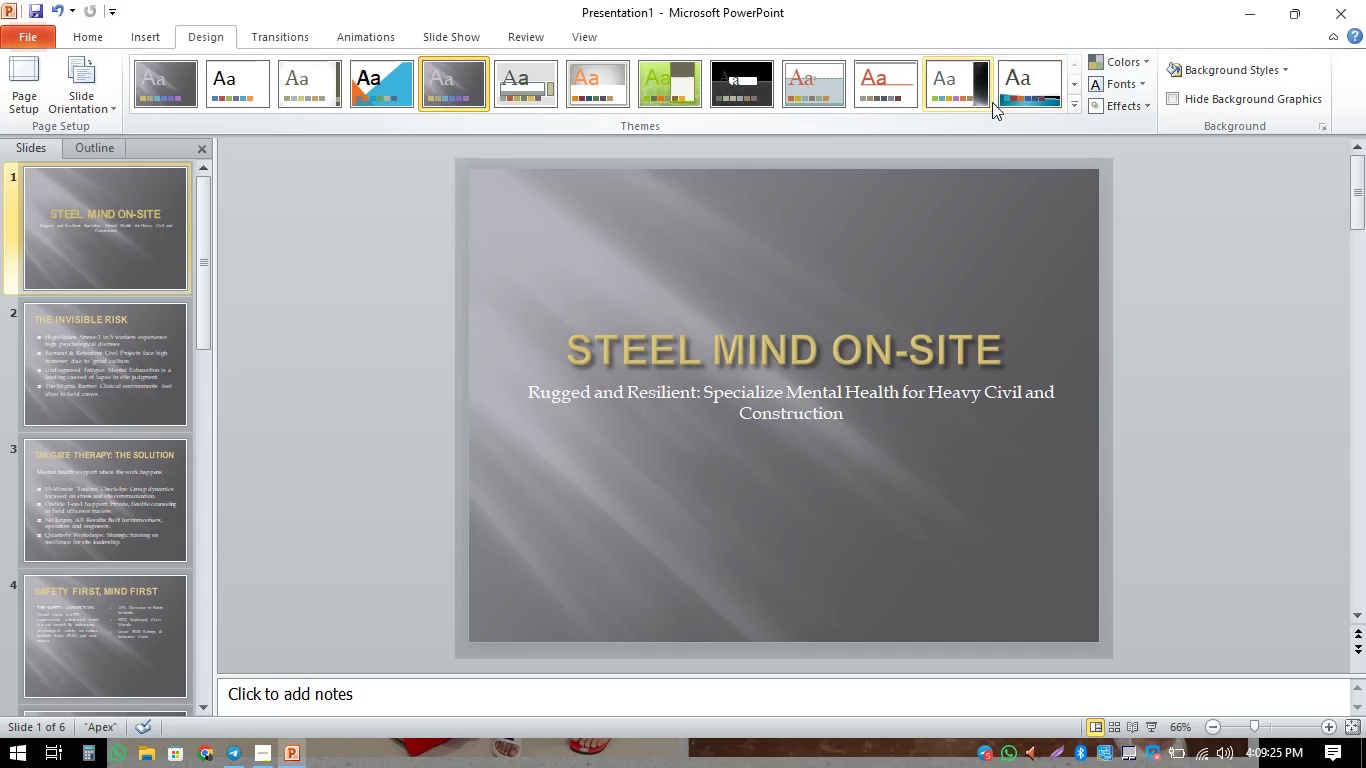 
mouse_move([1075, 90])
 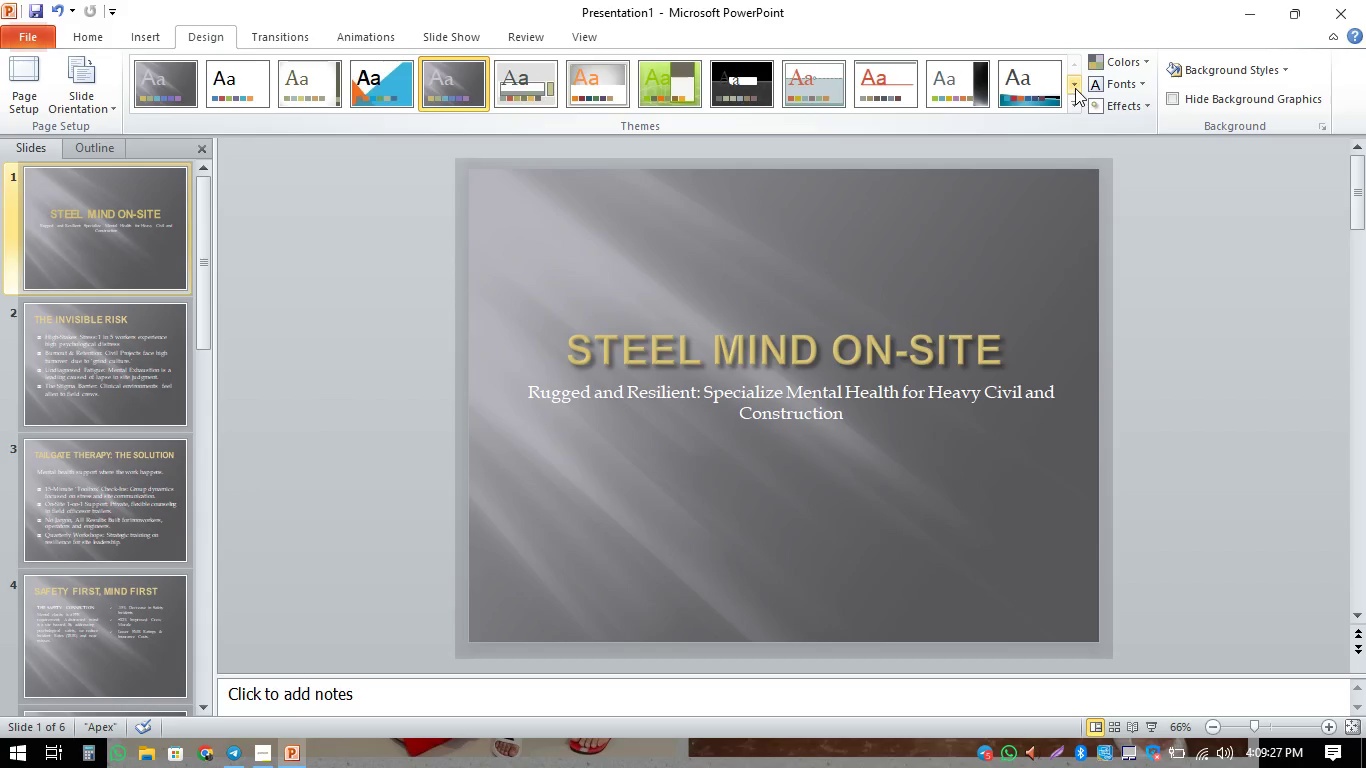 
left_click([1075, 88])
 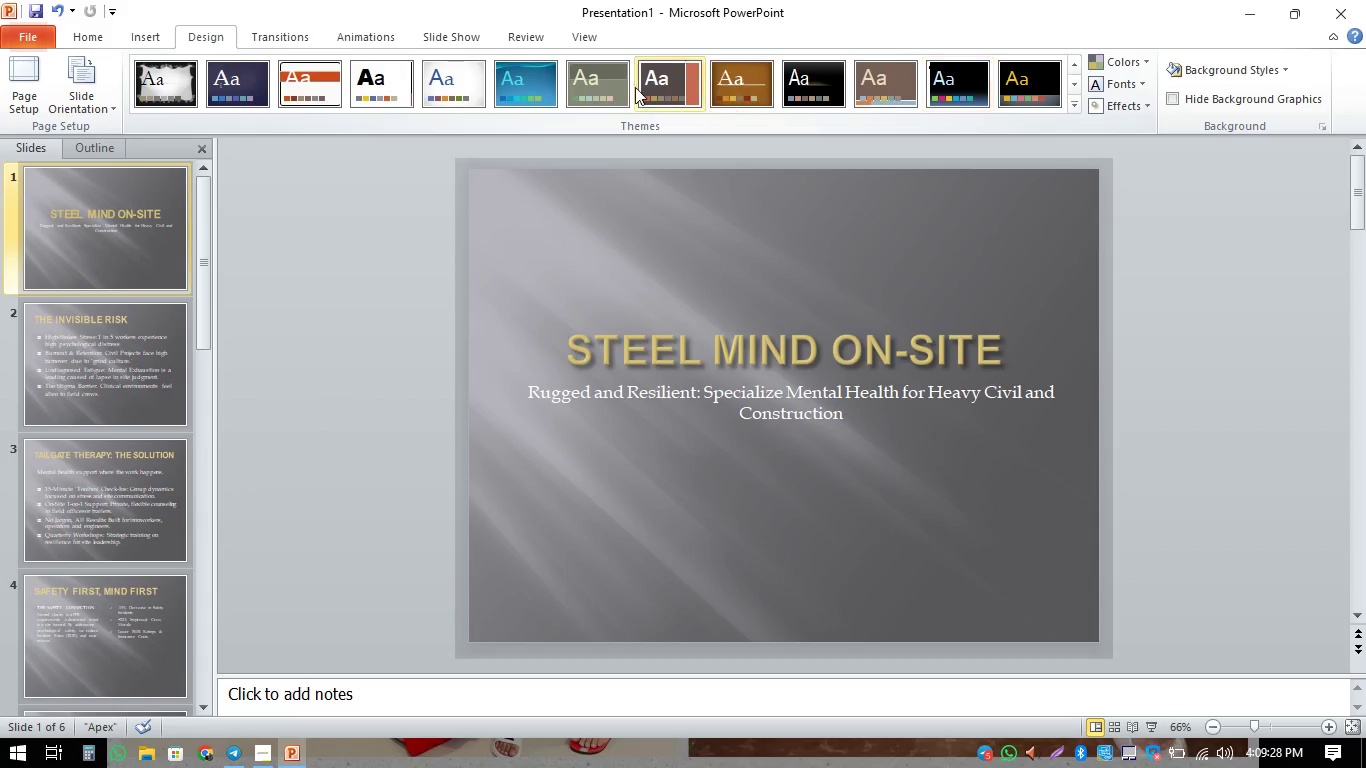 
mouse_move([559, 86])
 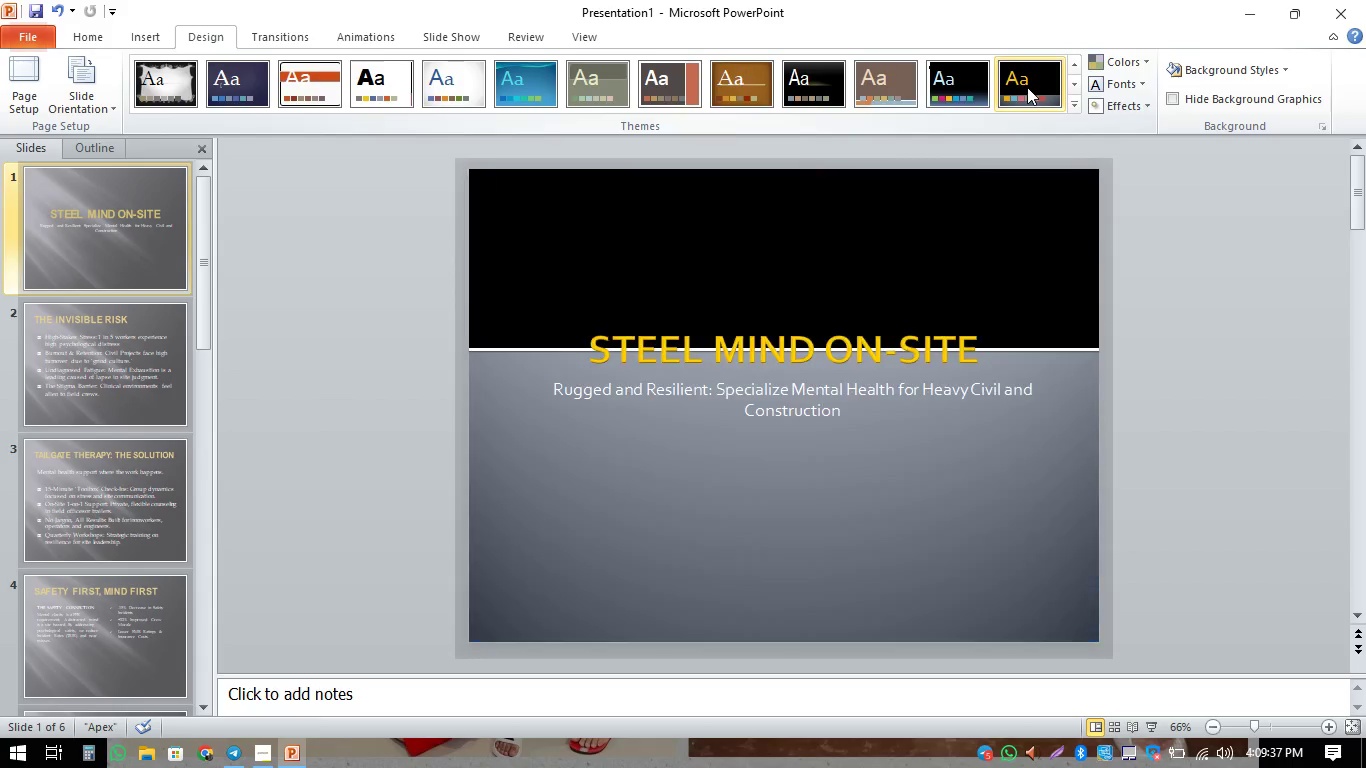 
wait(6.8)
 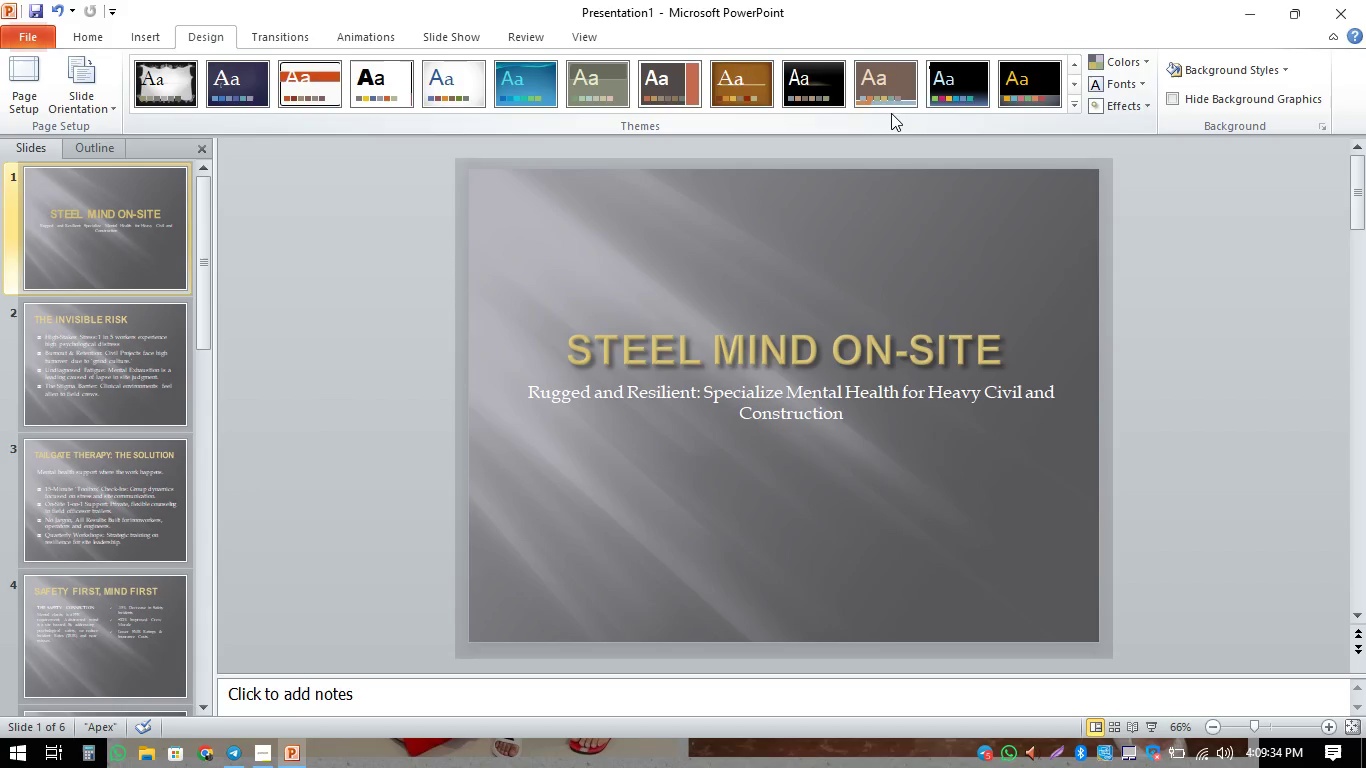 
left_click([1078, 88])
 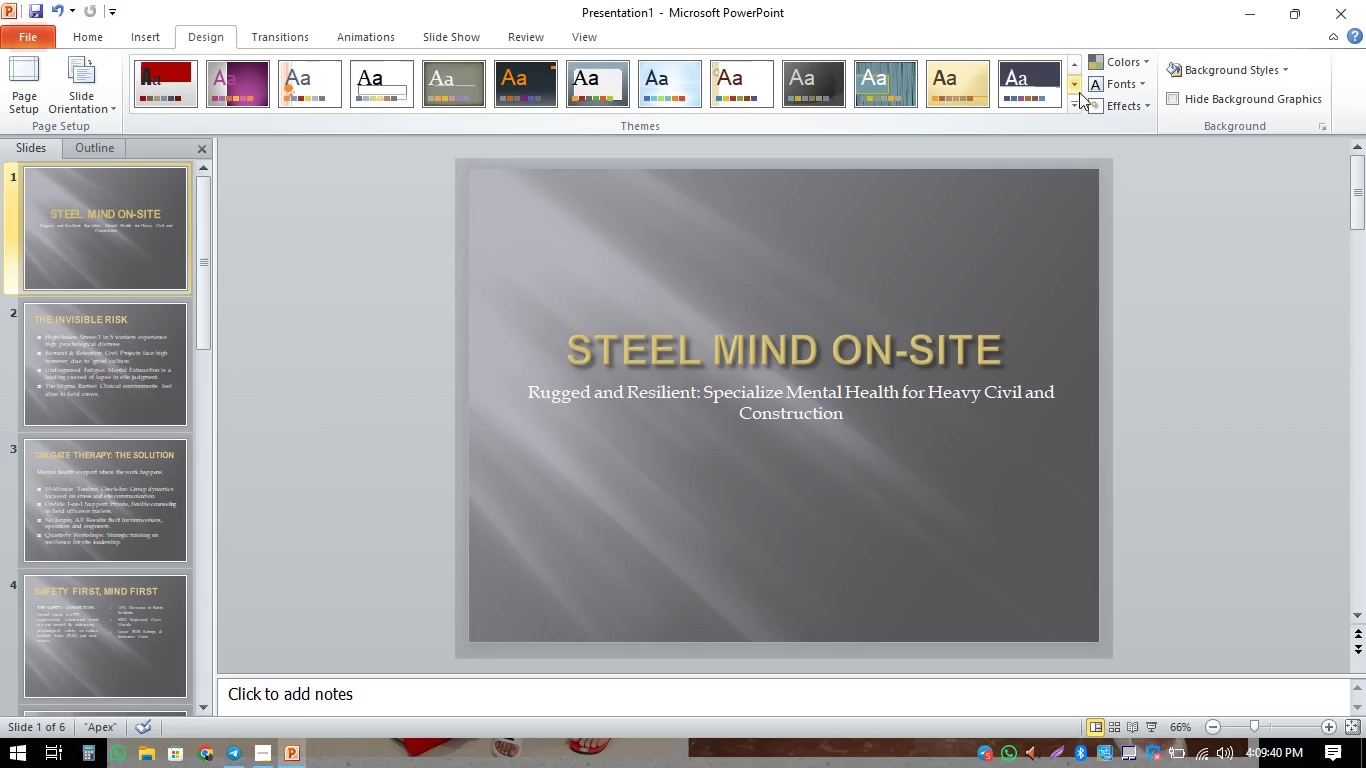 
left_click([1079, 87])
 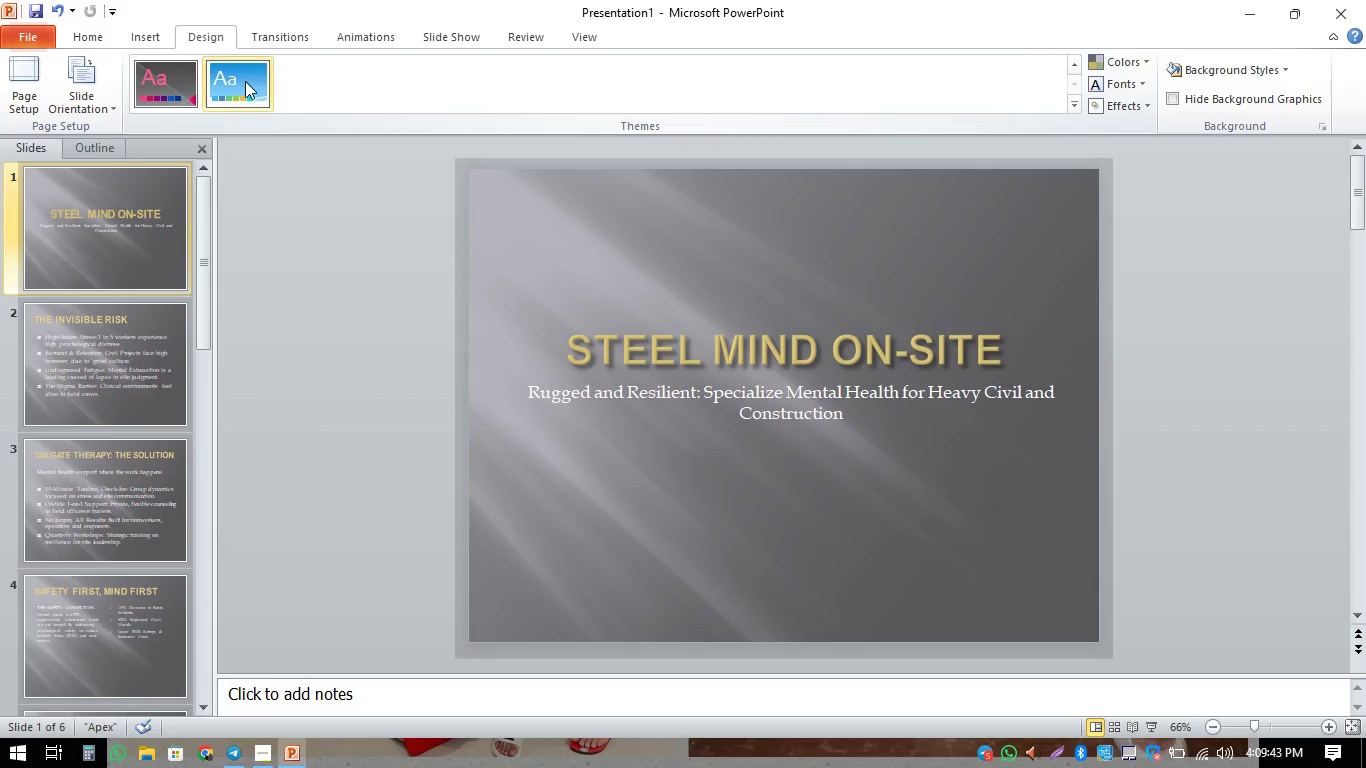 
mouse_move([163, 89])
 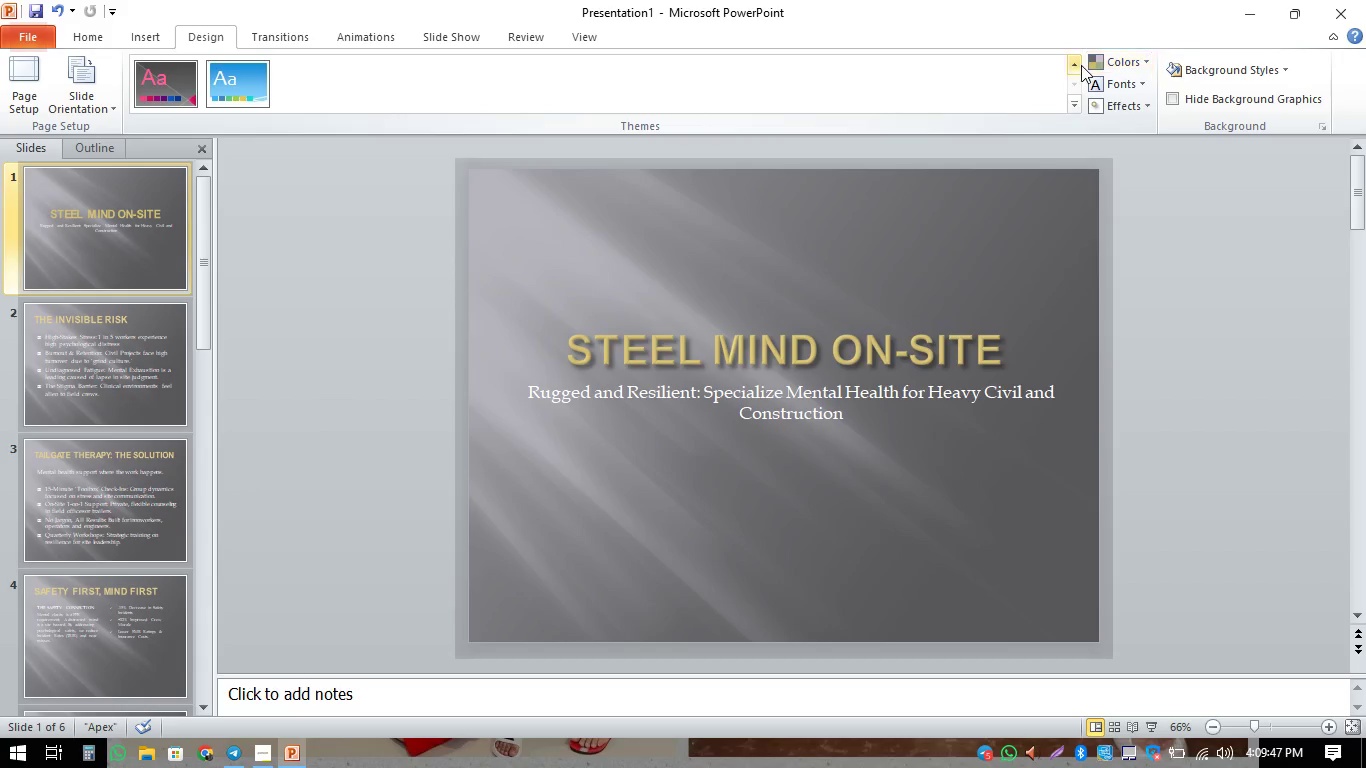 
double_click([1075, 67])
 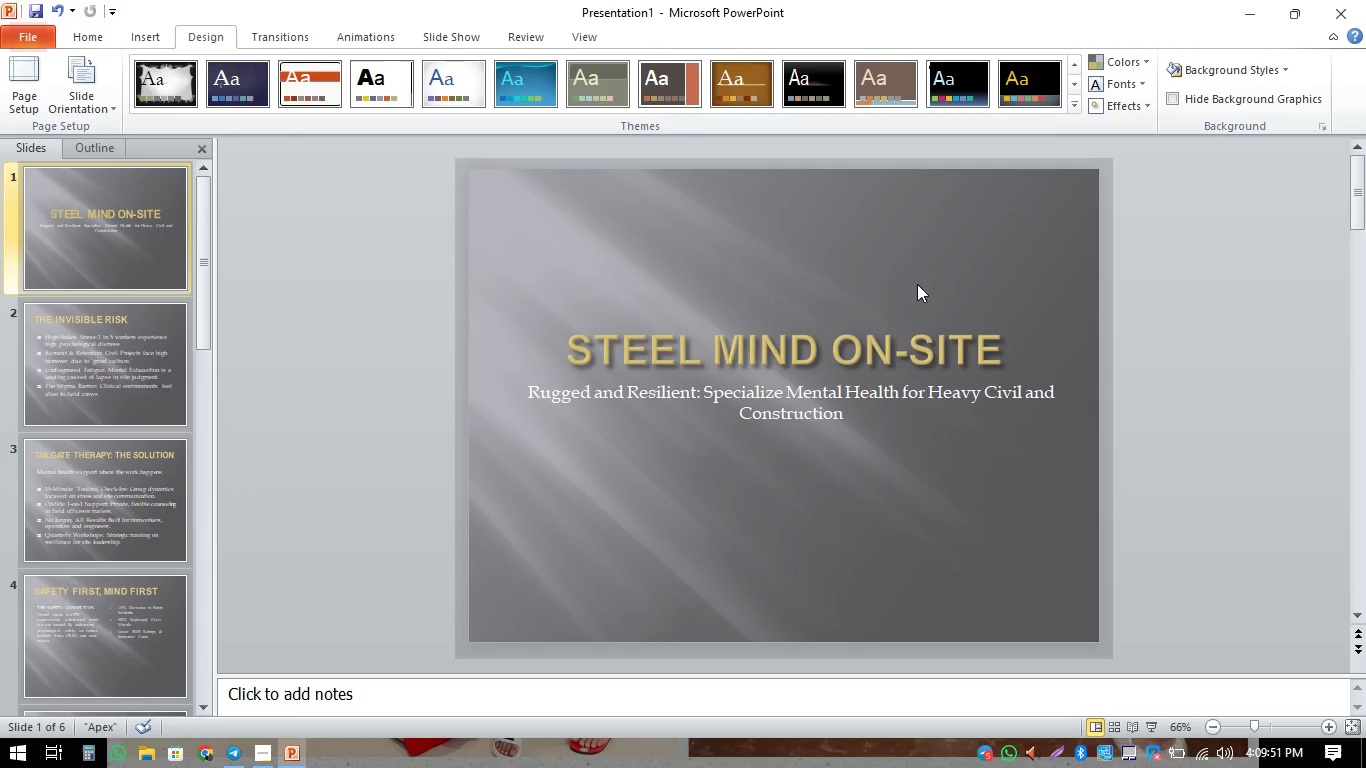 
left_click([869, 253])
 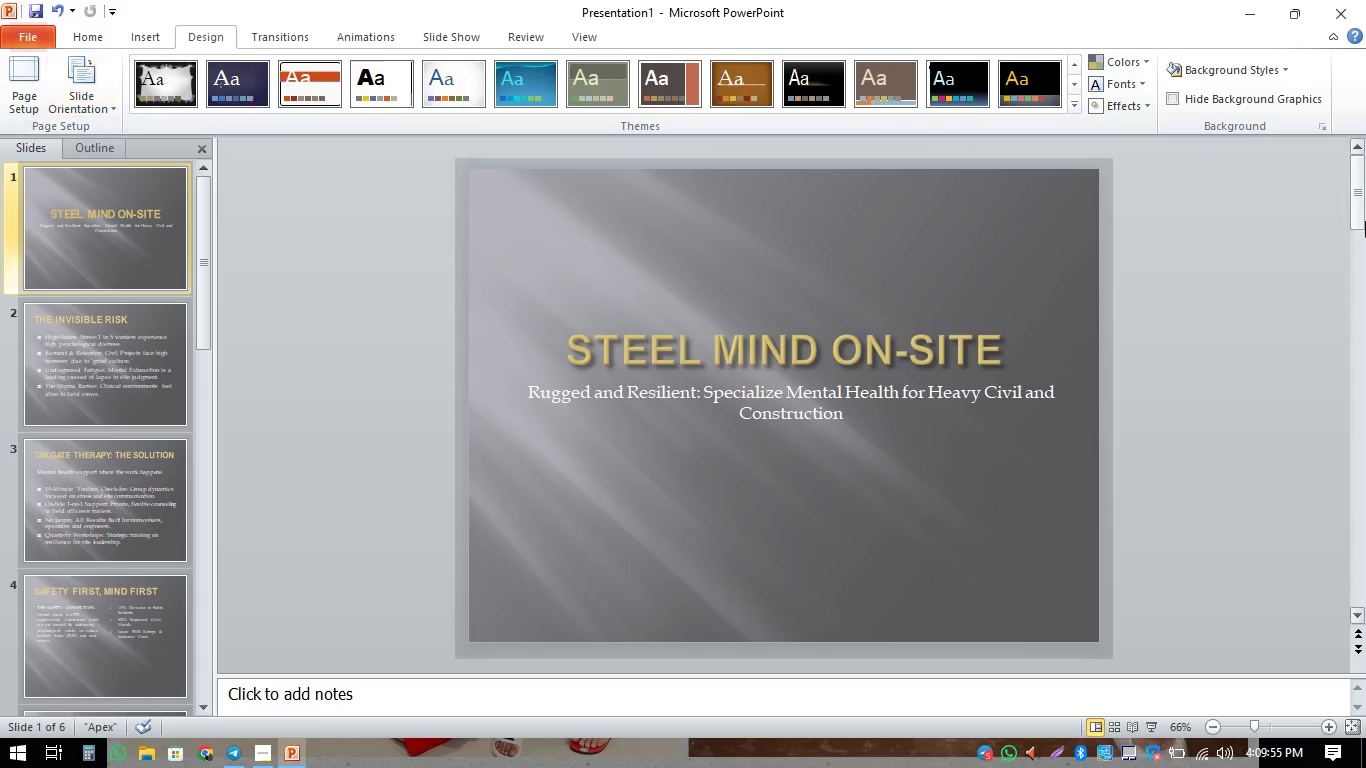 
left_click([1136, 68])
 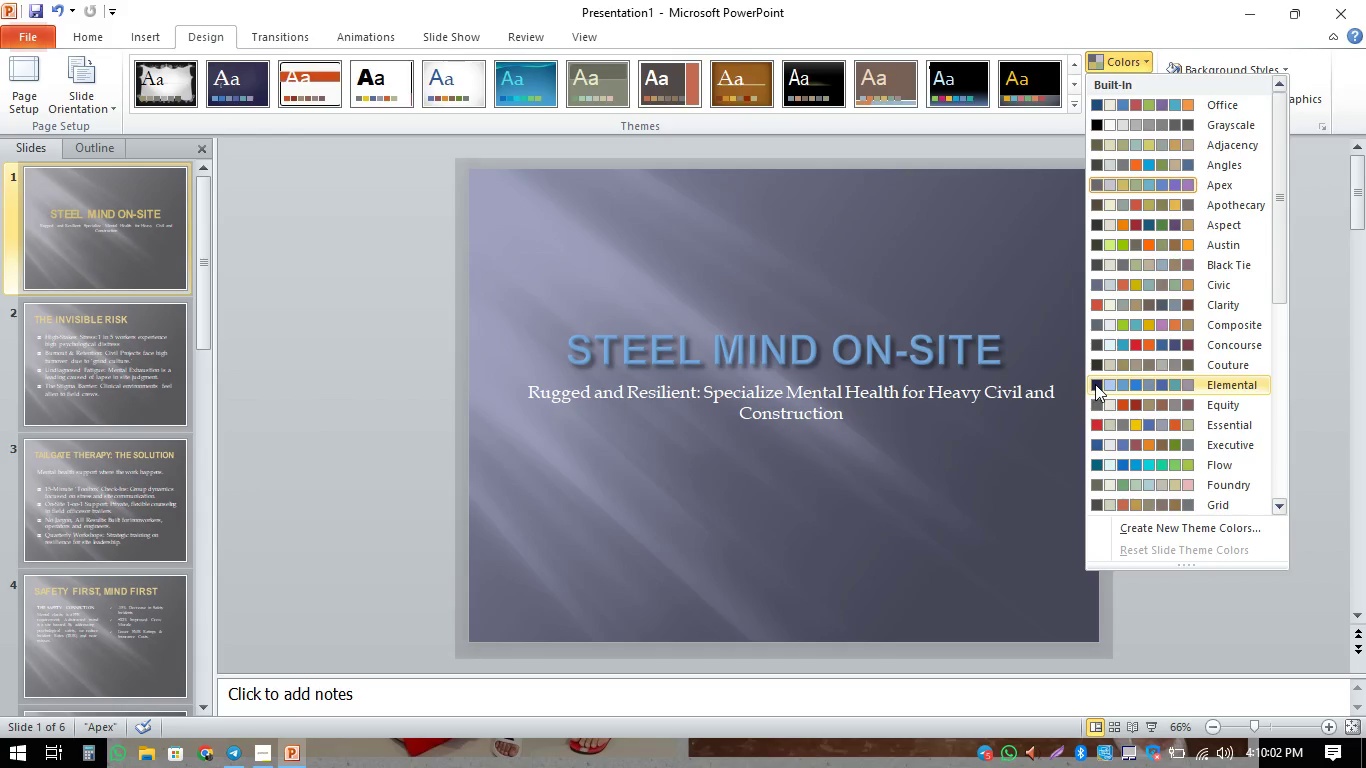 
wait(7.89)
 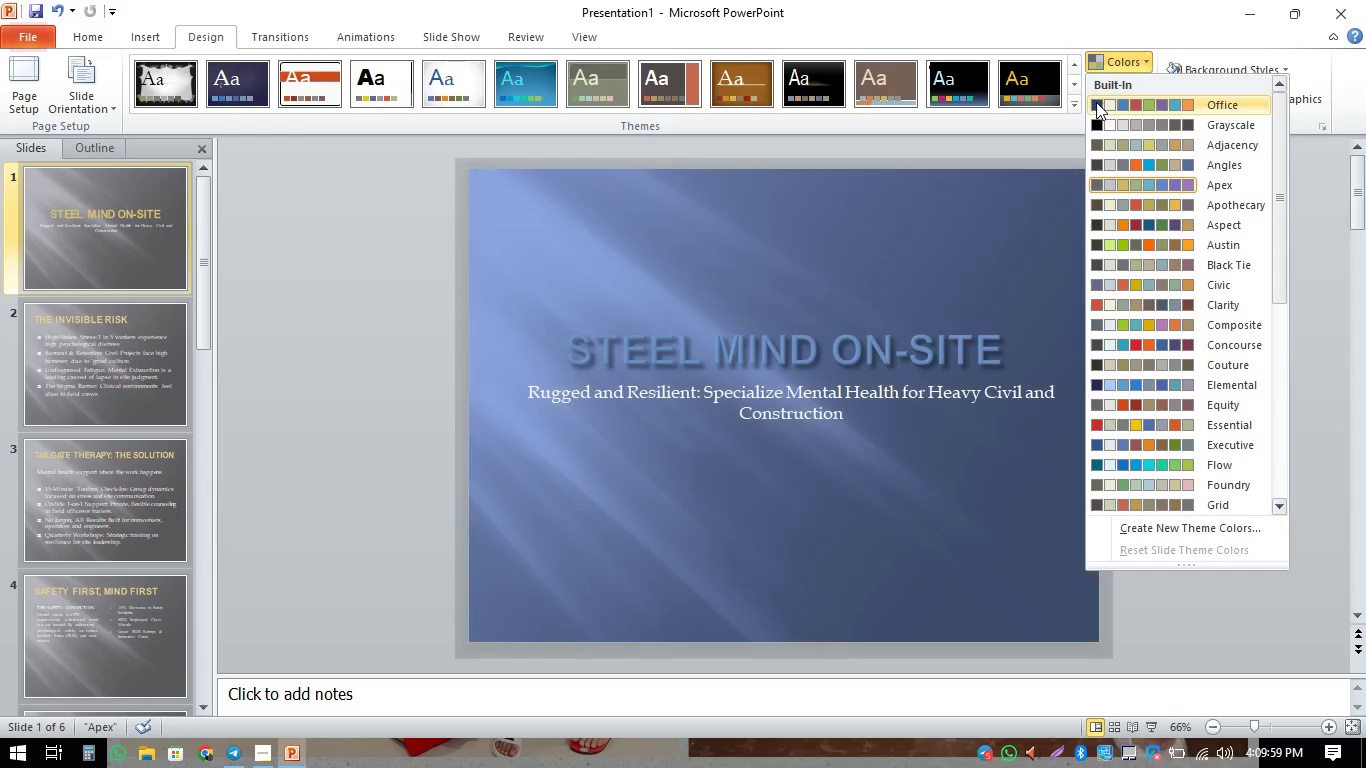 
left_click([976, 256])
 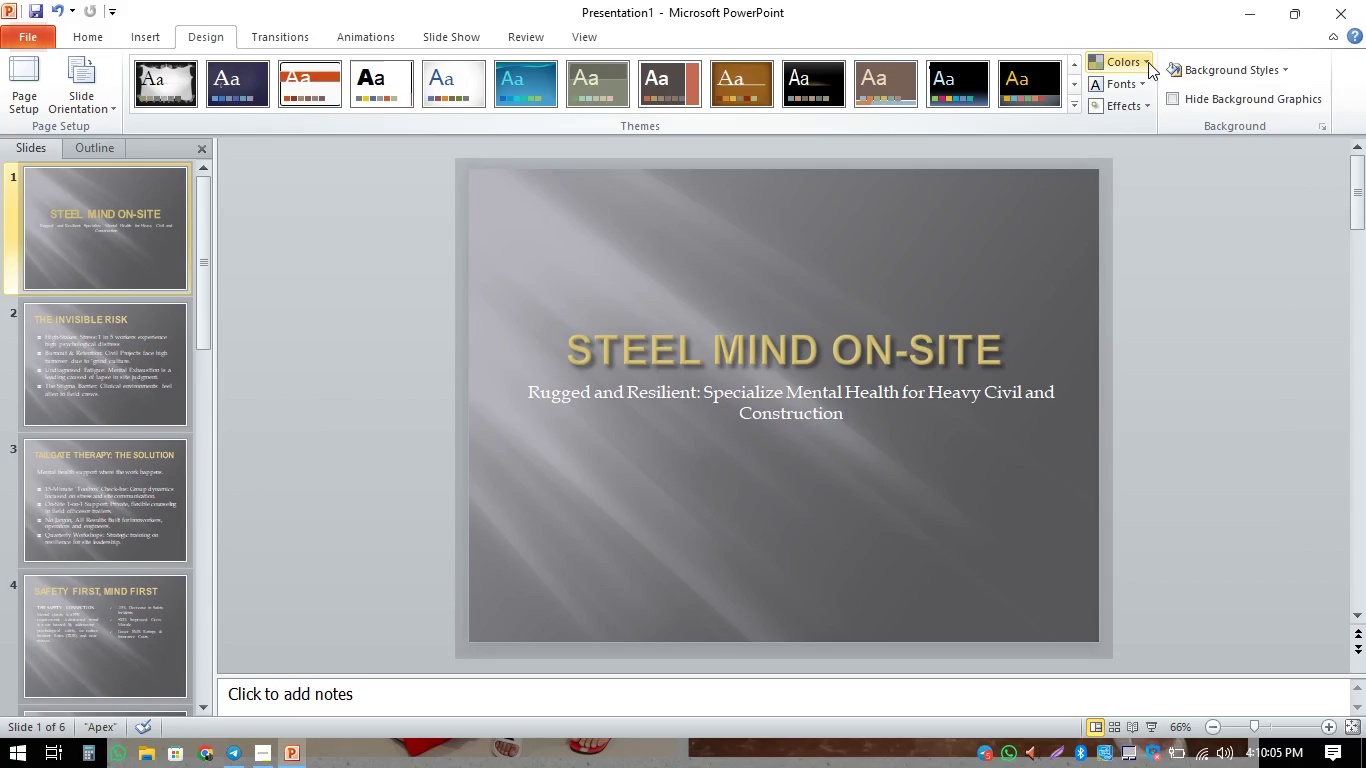 
left_click([1148, 62])
 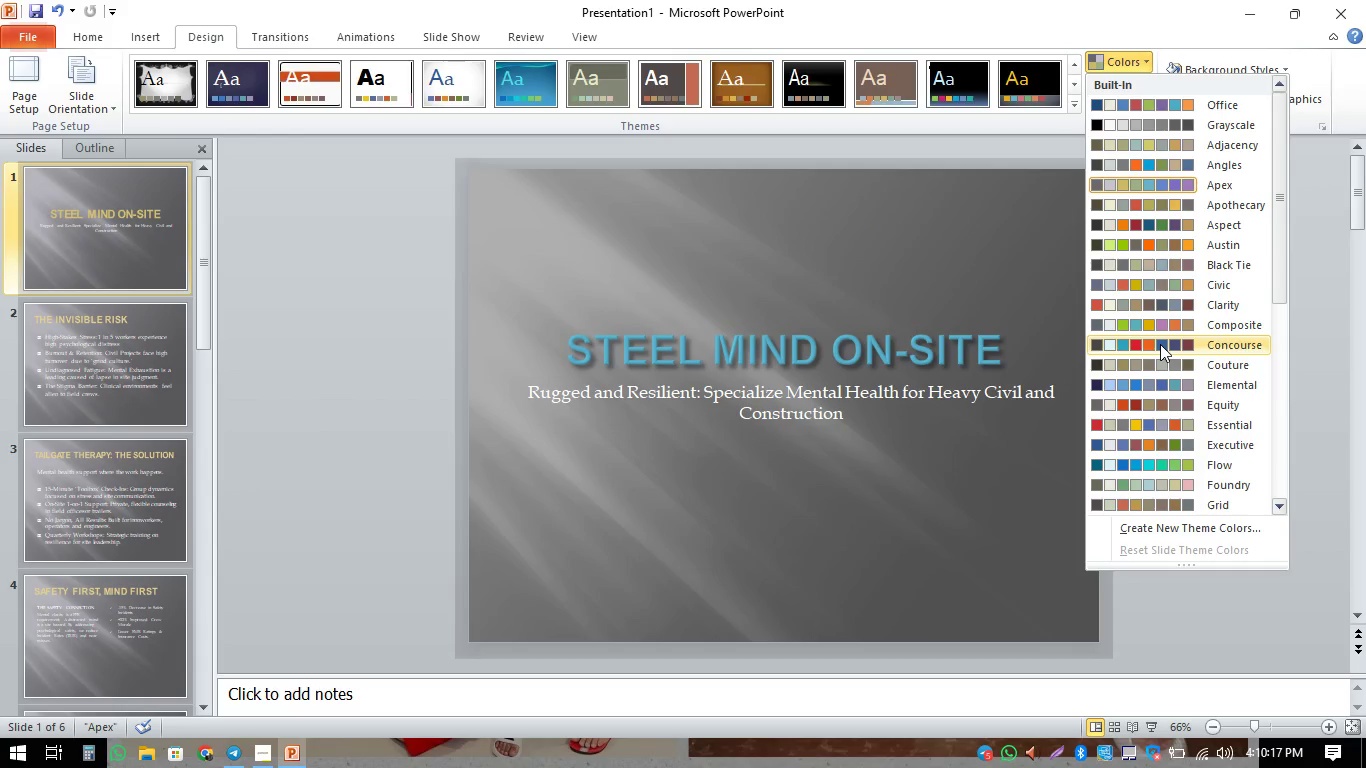 
wait(16.14)
 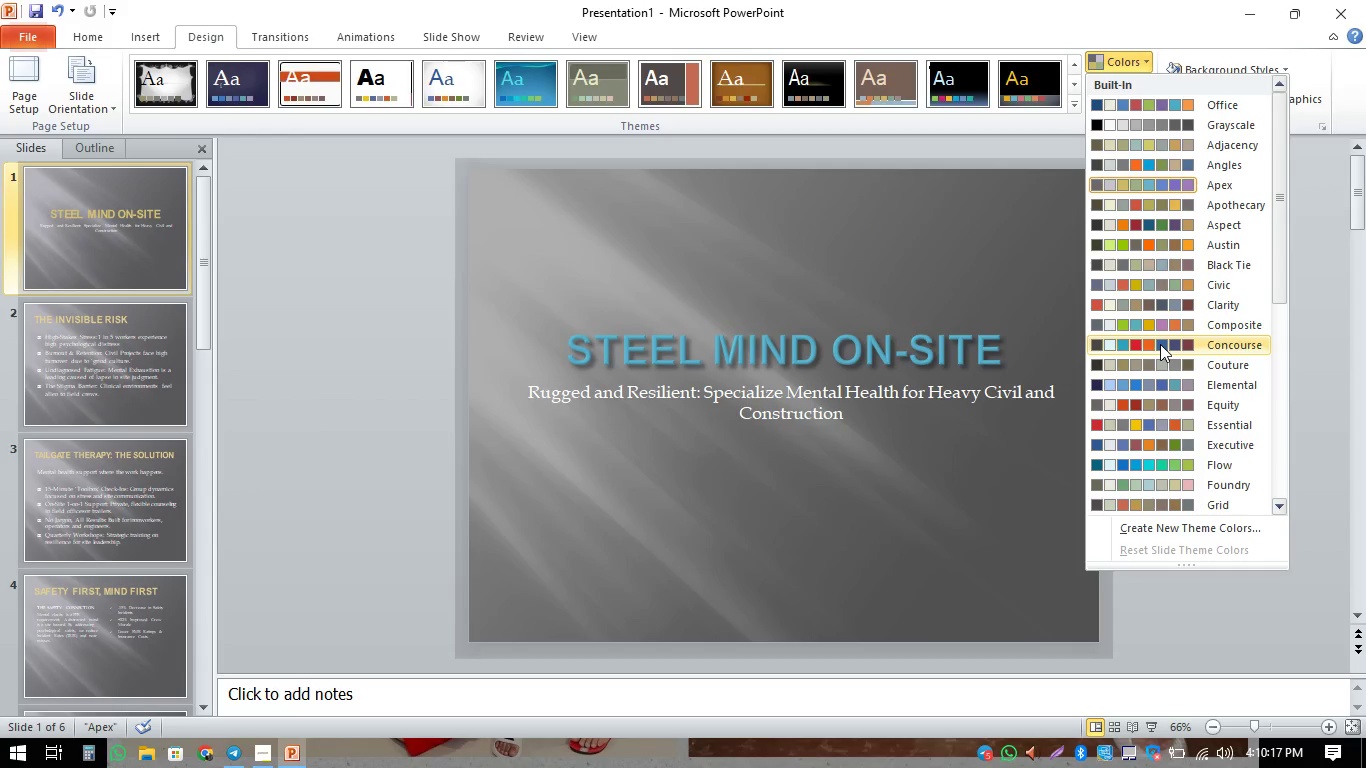 
left_click([1212, 528])
 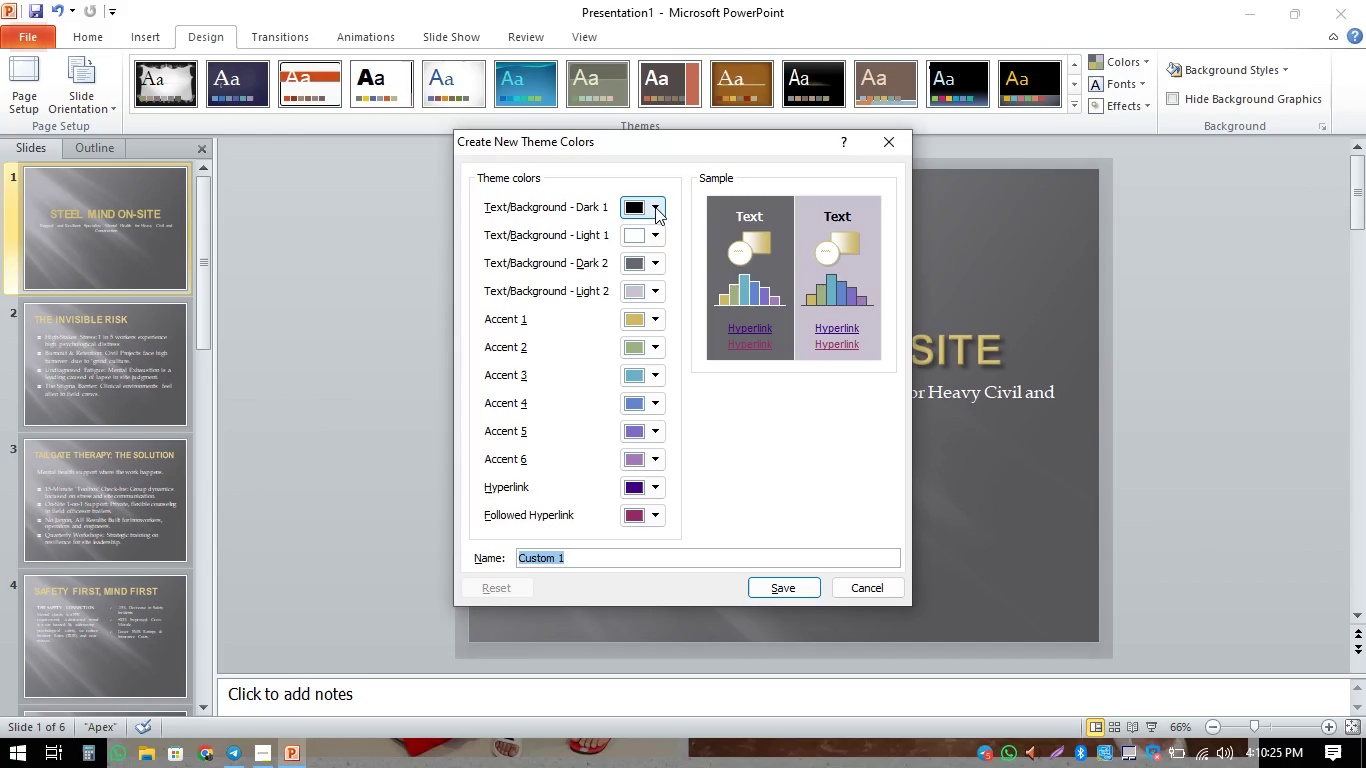 
wait(8.52)
 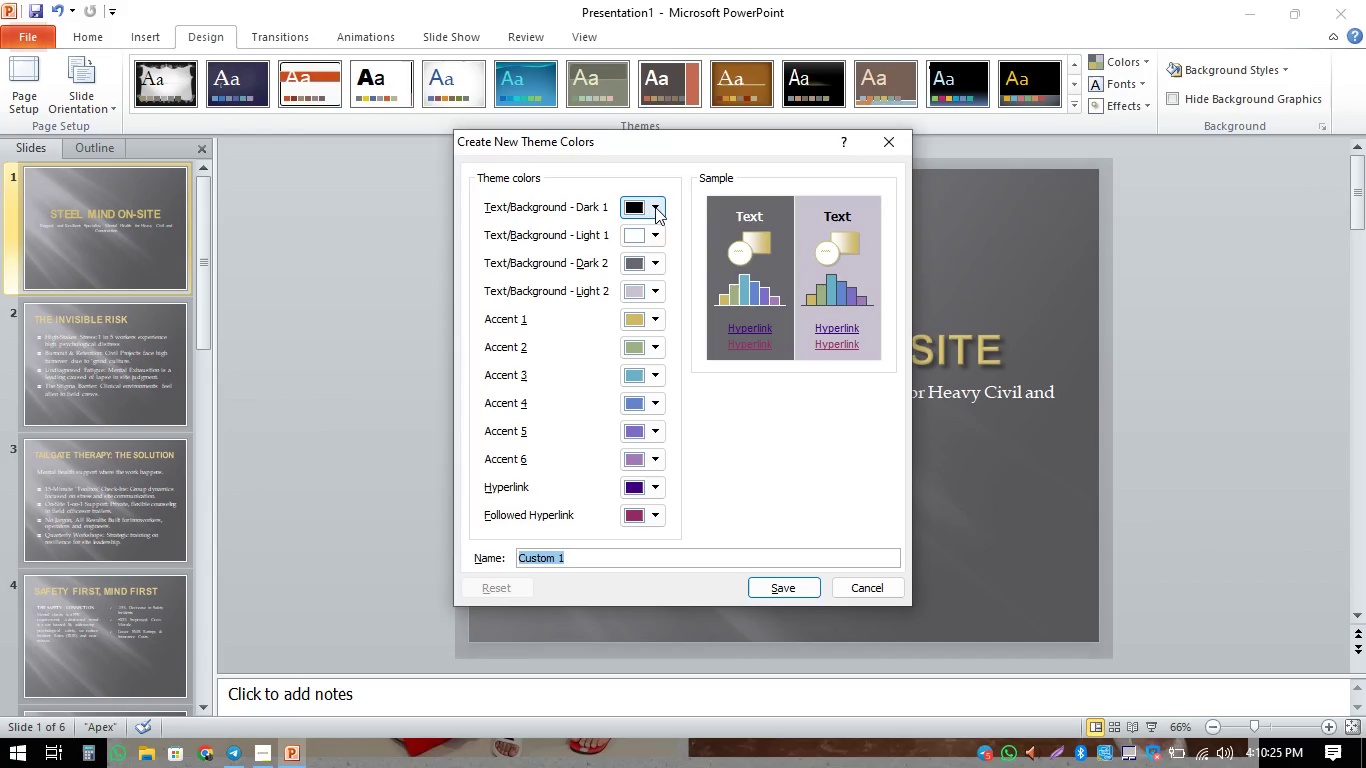 
left_click([882, 141])
 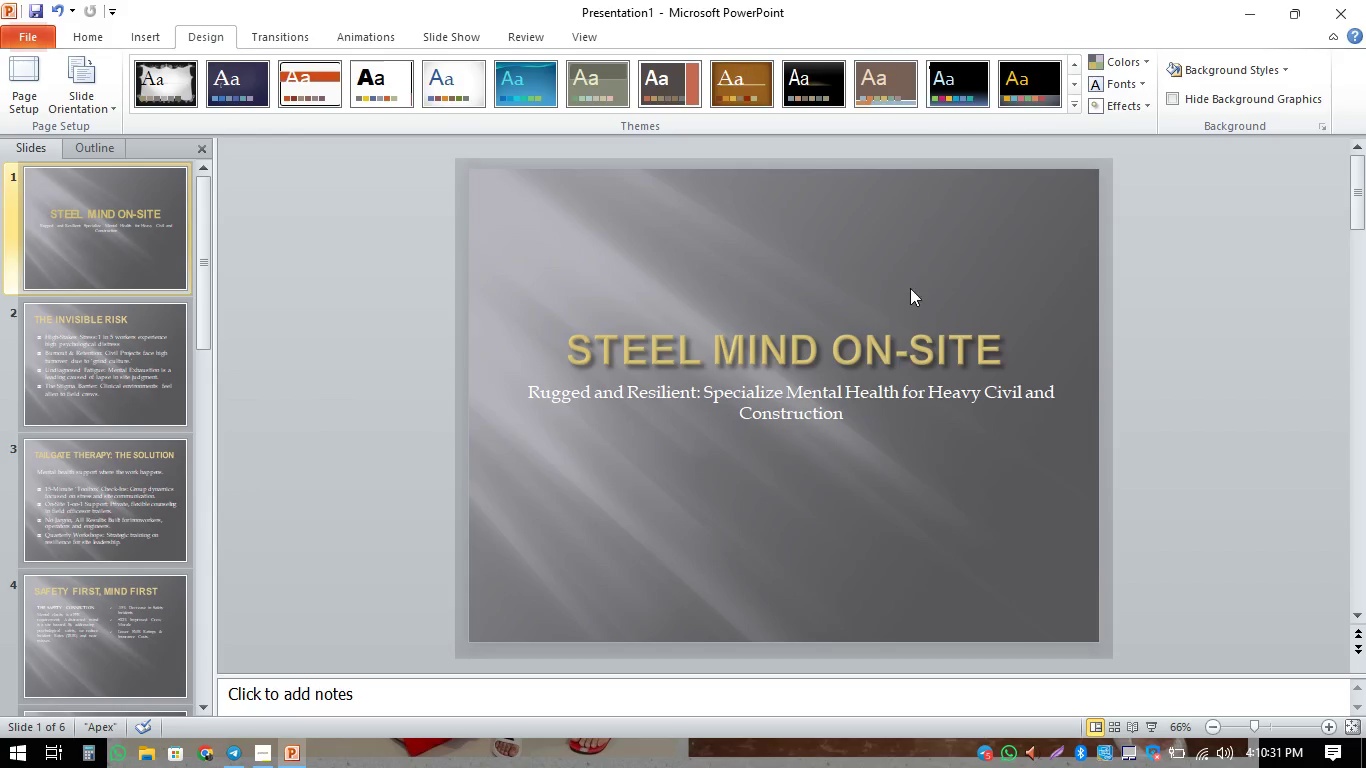 
left_click([908, 286])
 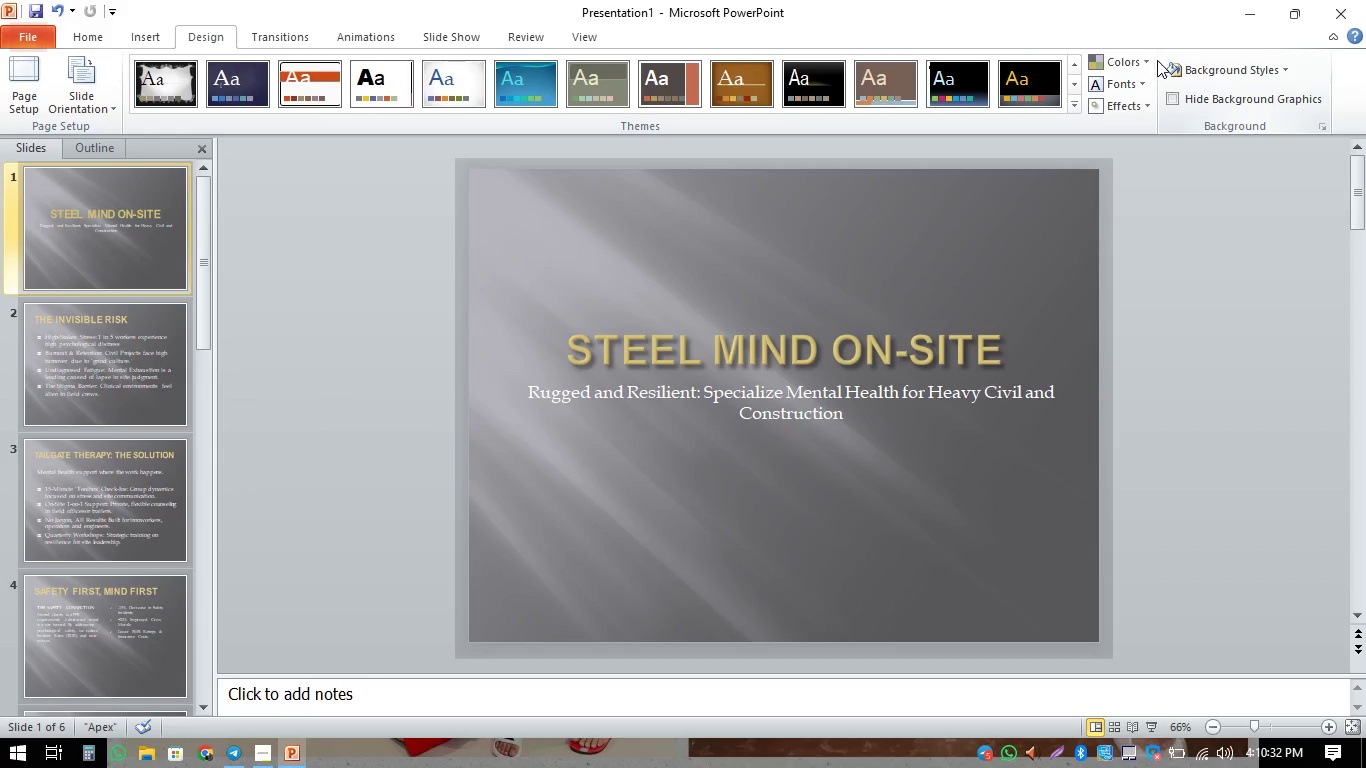 
left_click([1147, 65])
 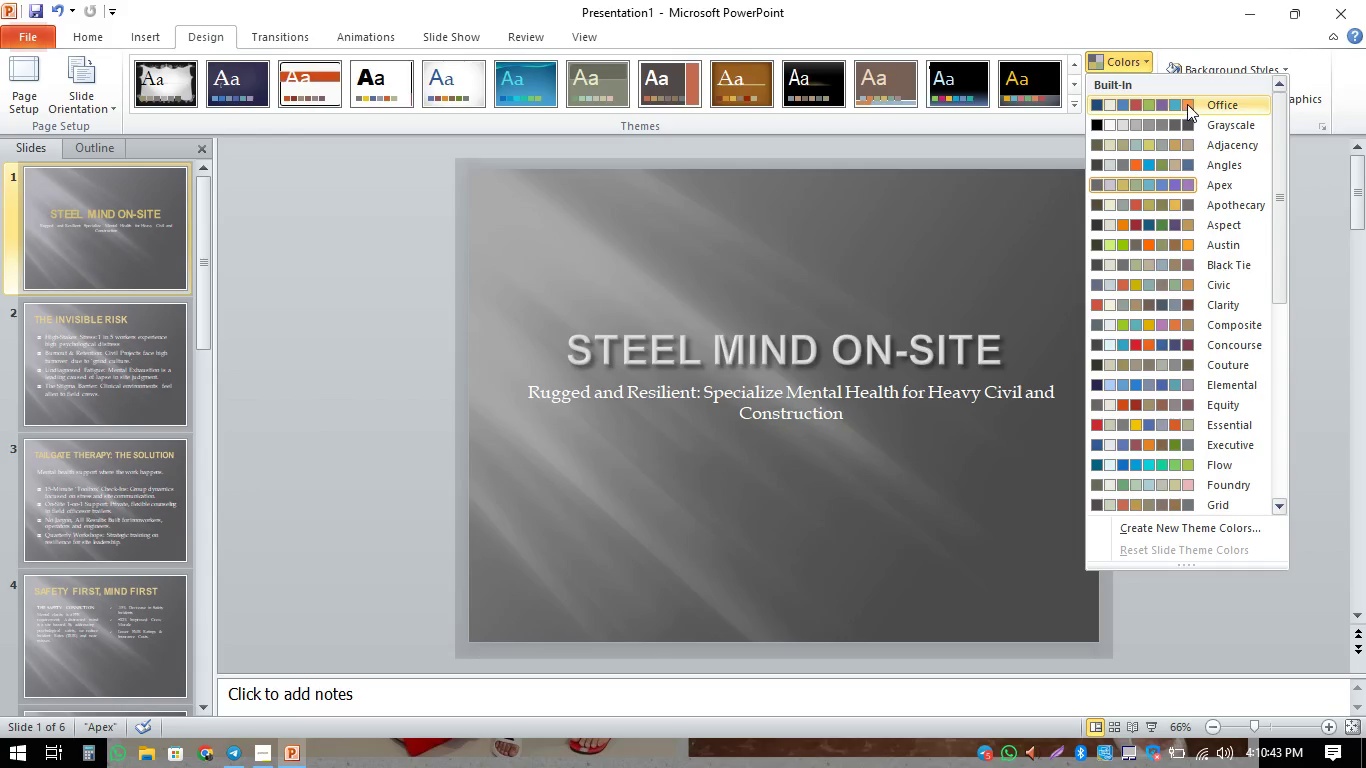 
wait(15.22)
 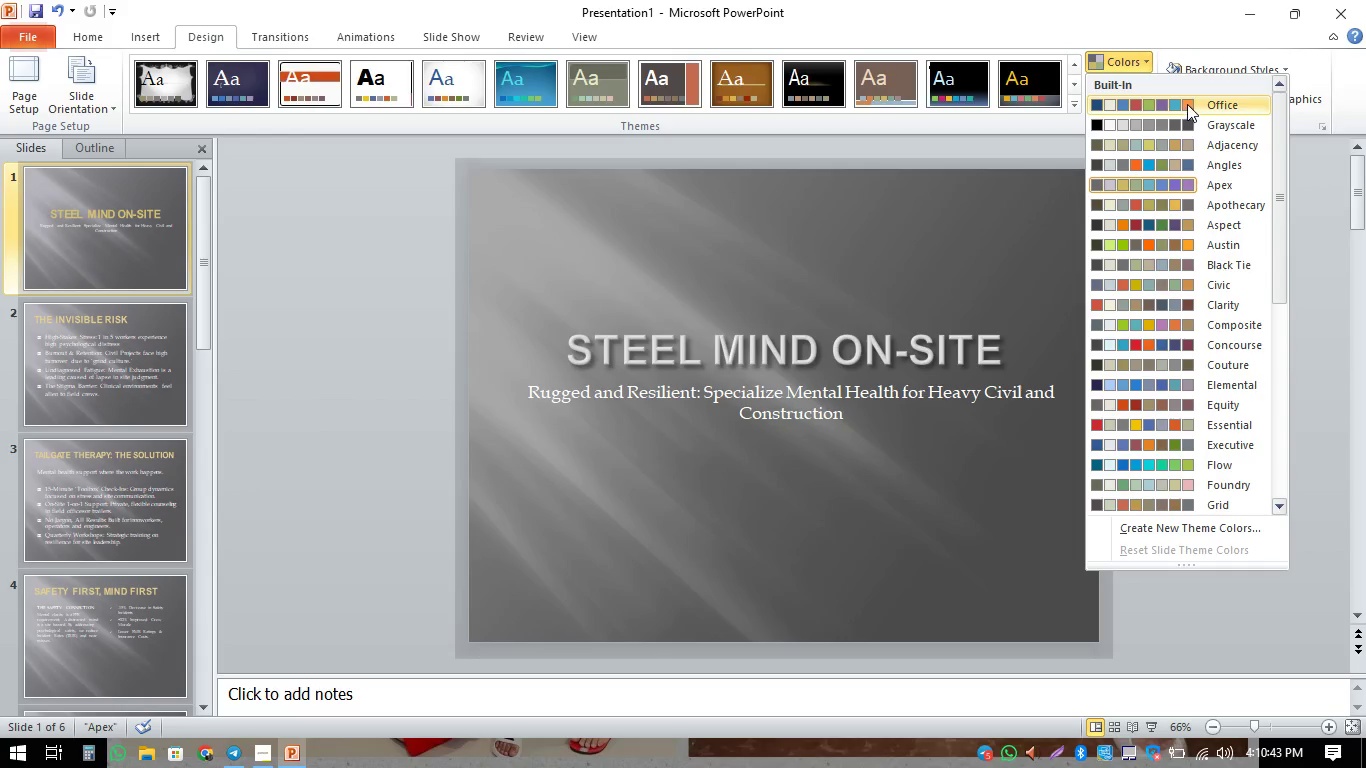 
left_click([1198, 532])
 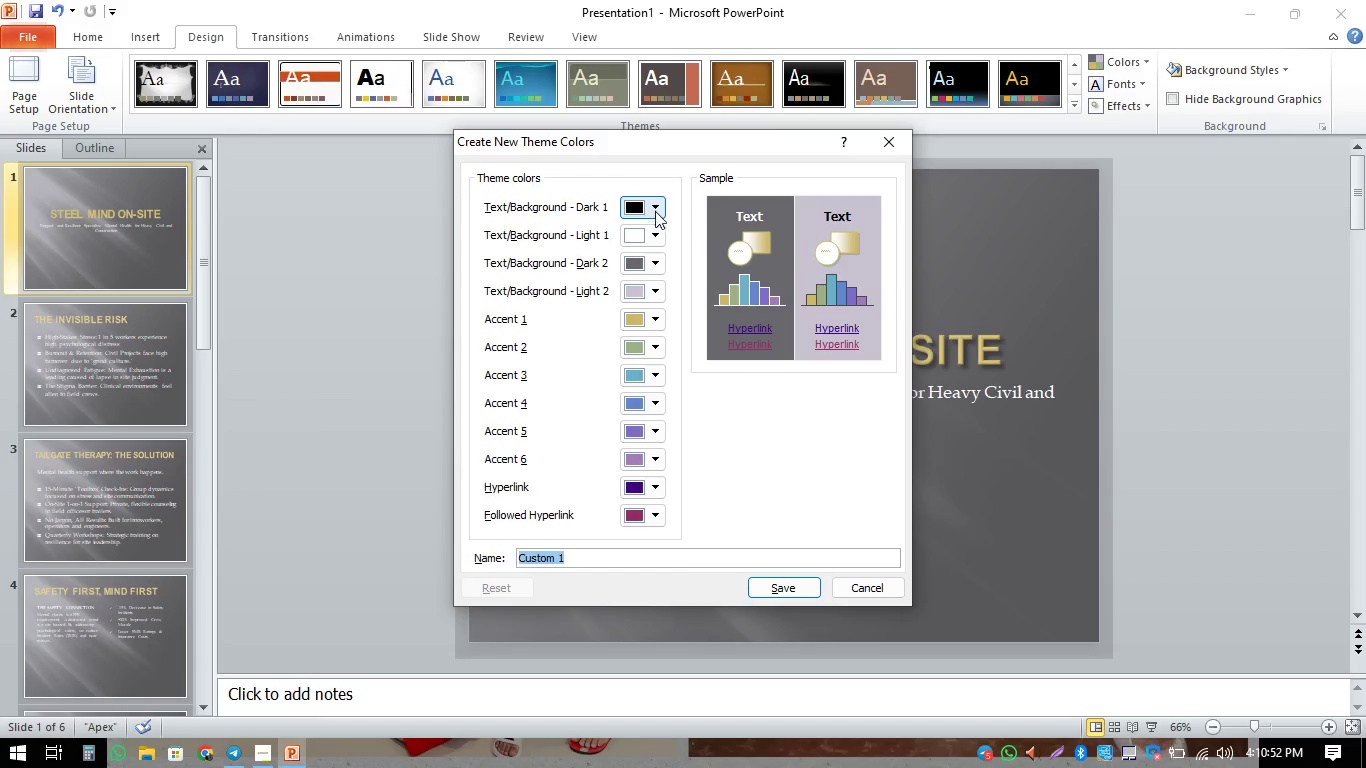 
wait(5.84)
 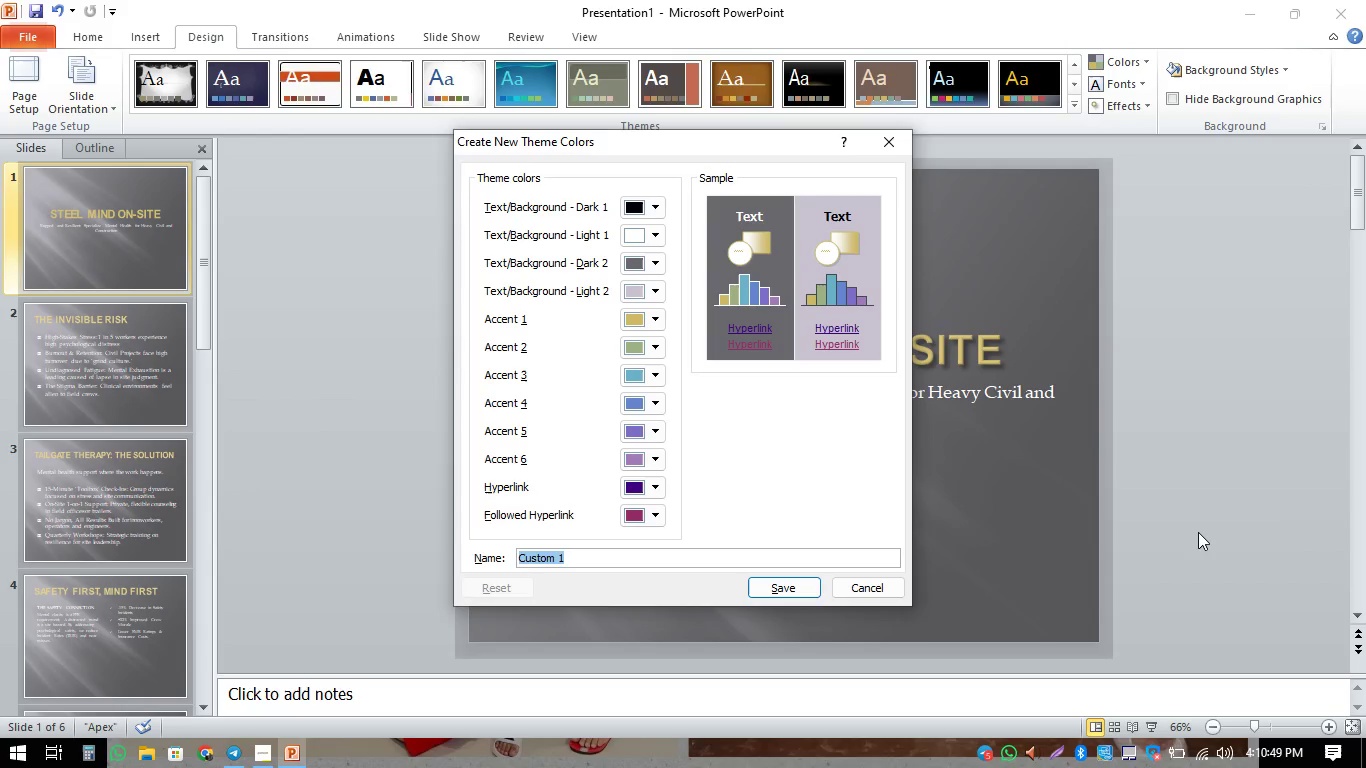 
scroll: coordinate [584, 437], scroll_direction: down, amount: 4.0
 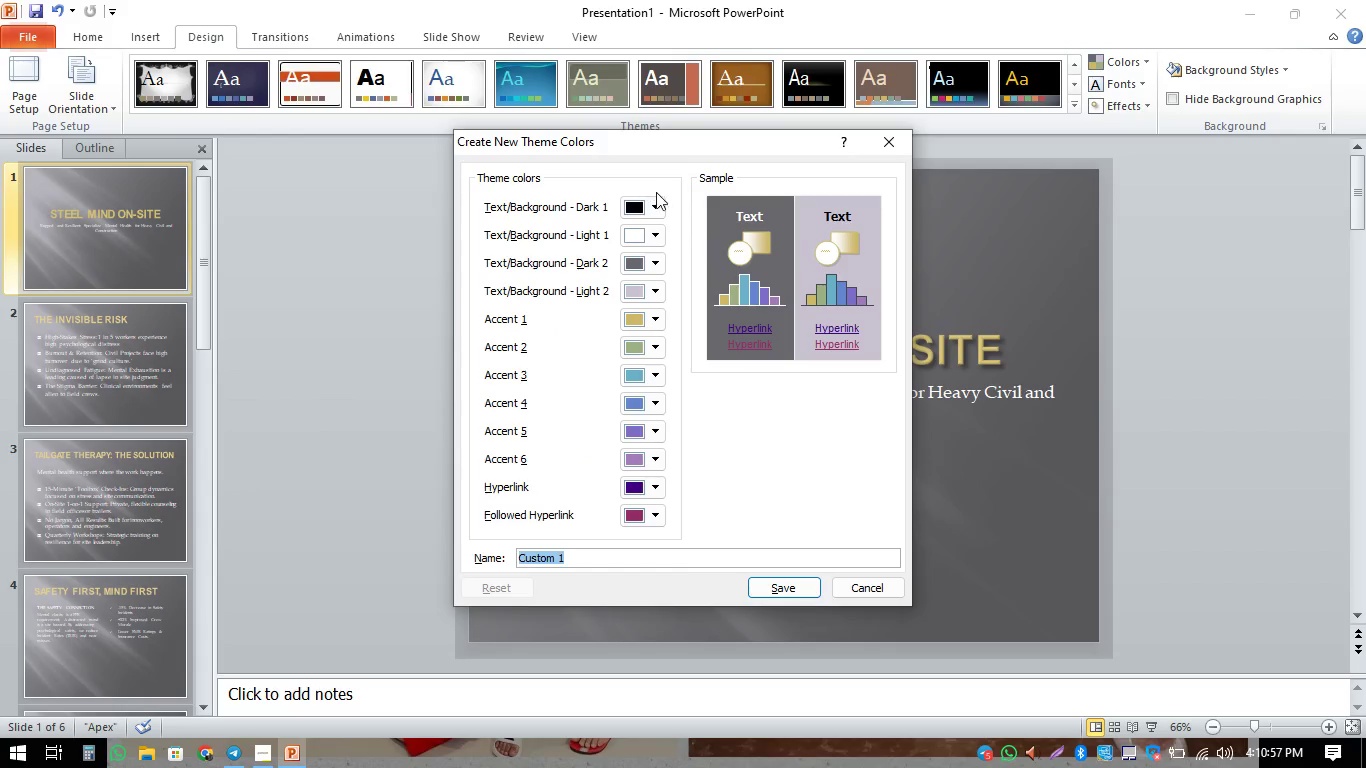 
left_click([656, 210])
 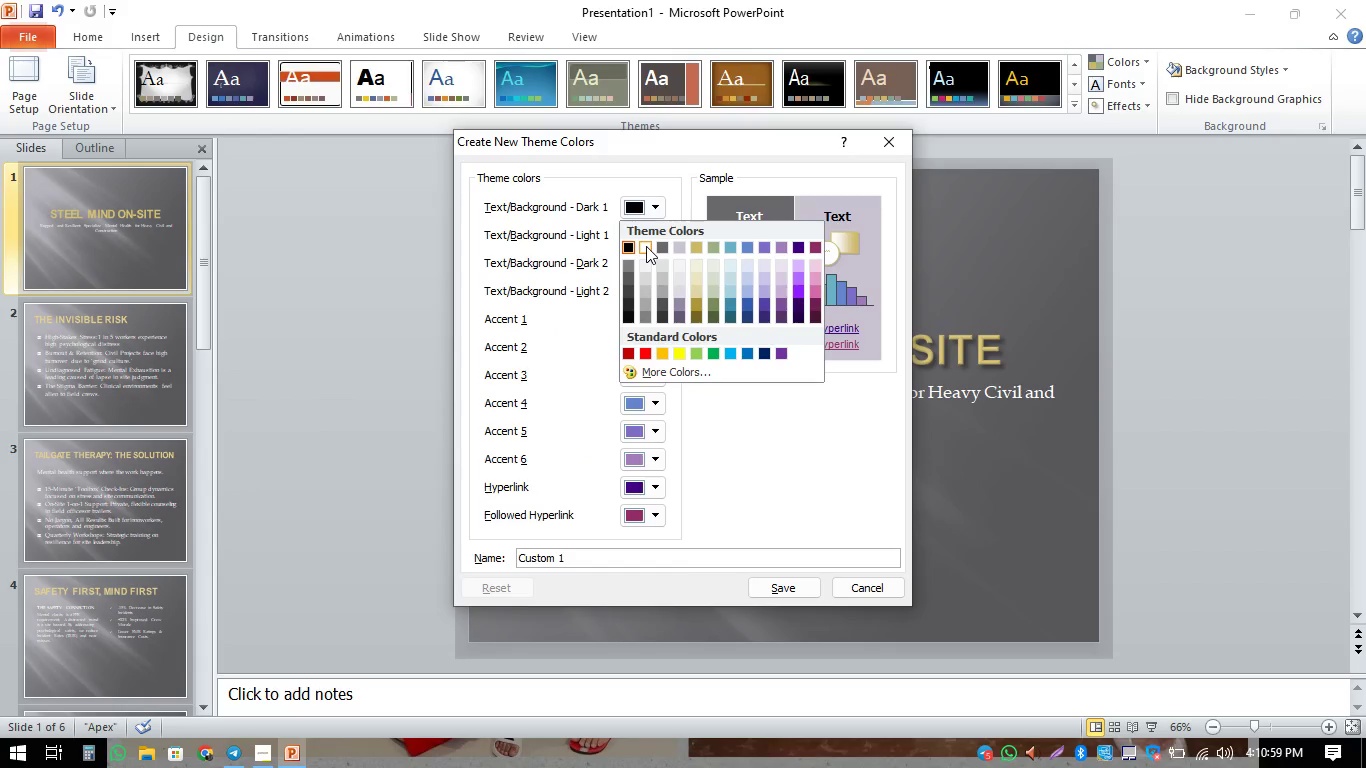 
left_click([646, 246])
 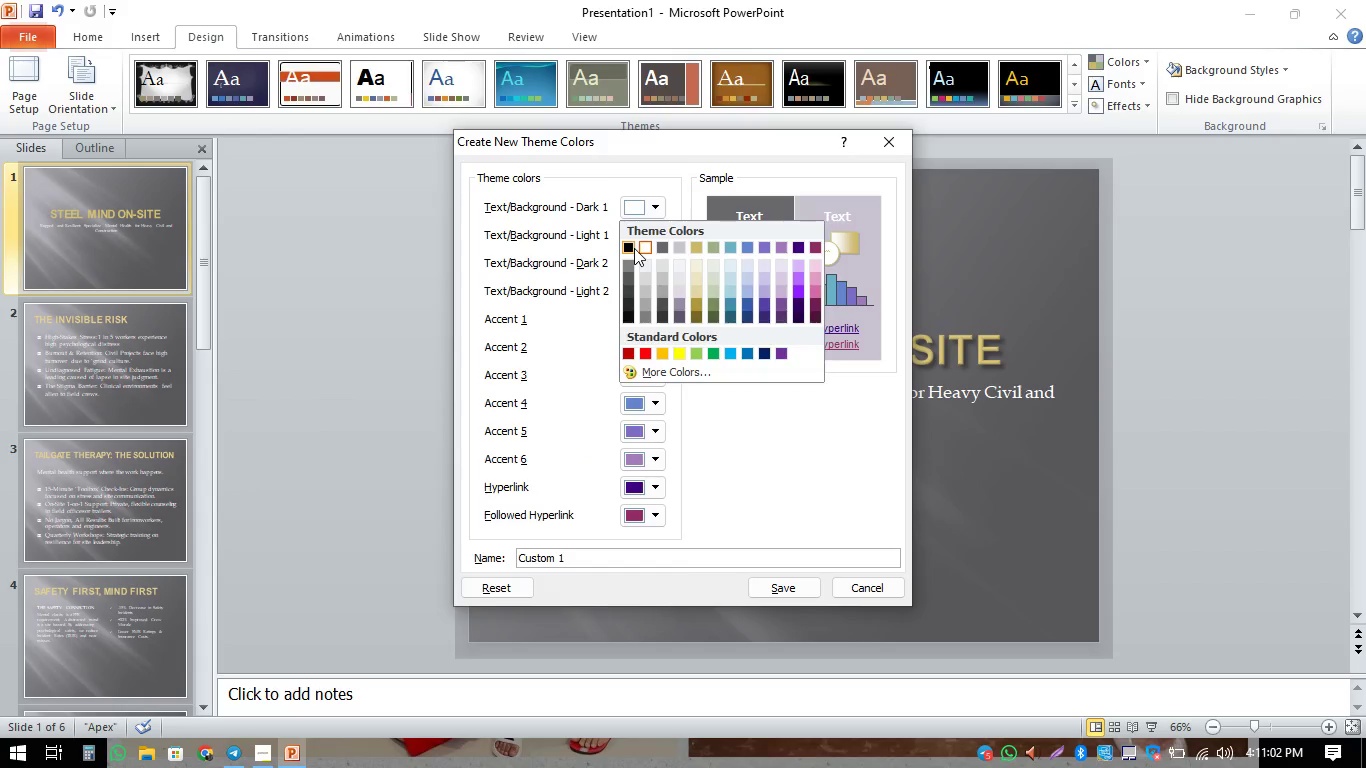 
left_click([864, 475])
 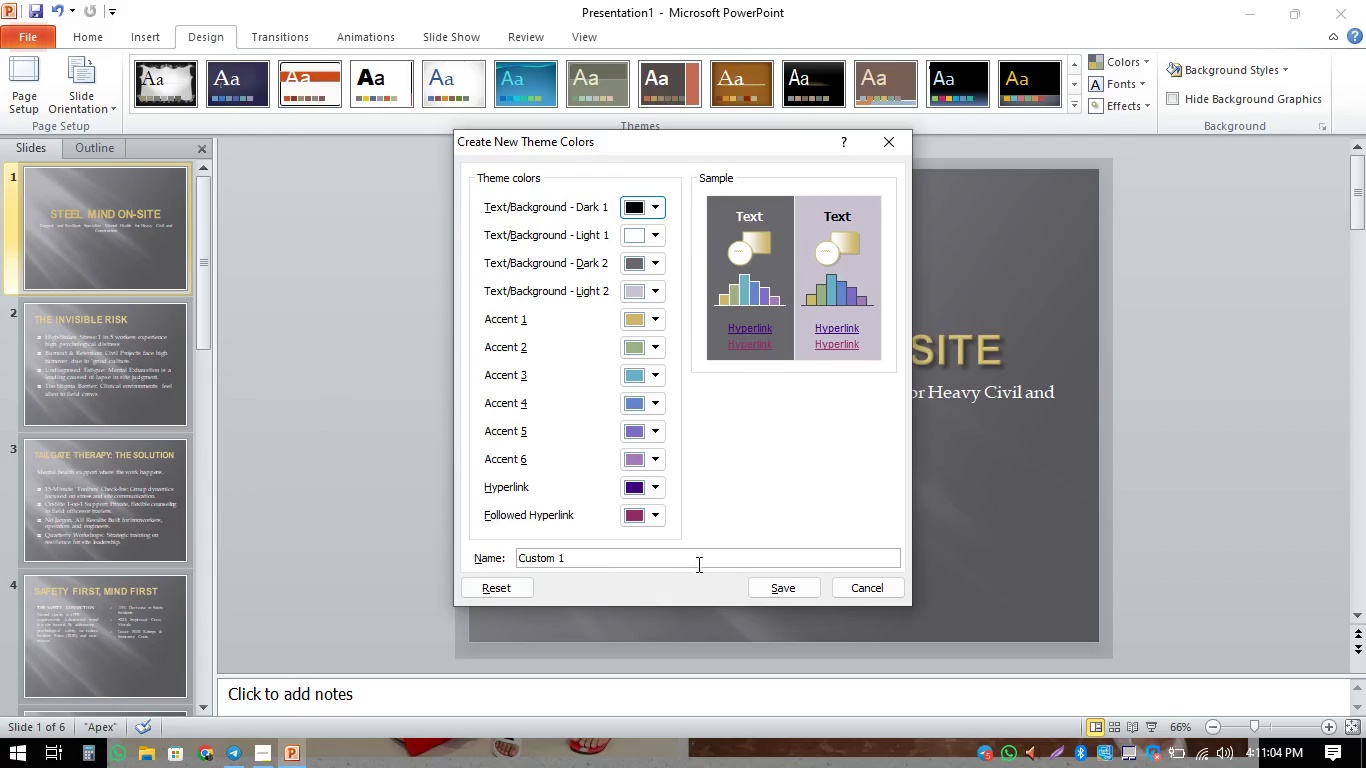 
left_click([718, 561])
 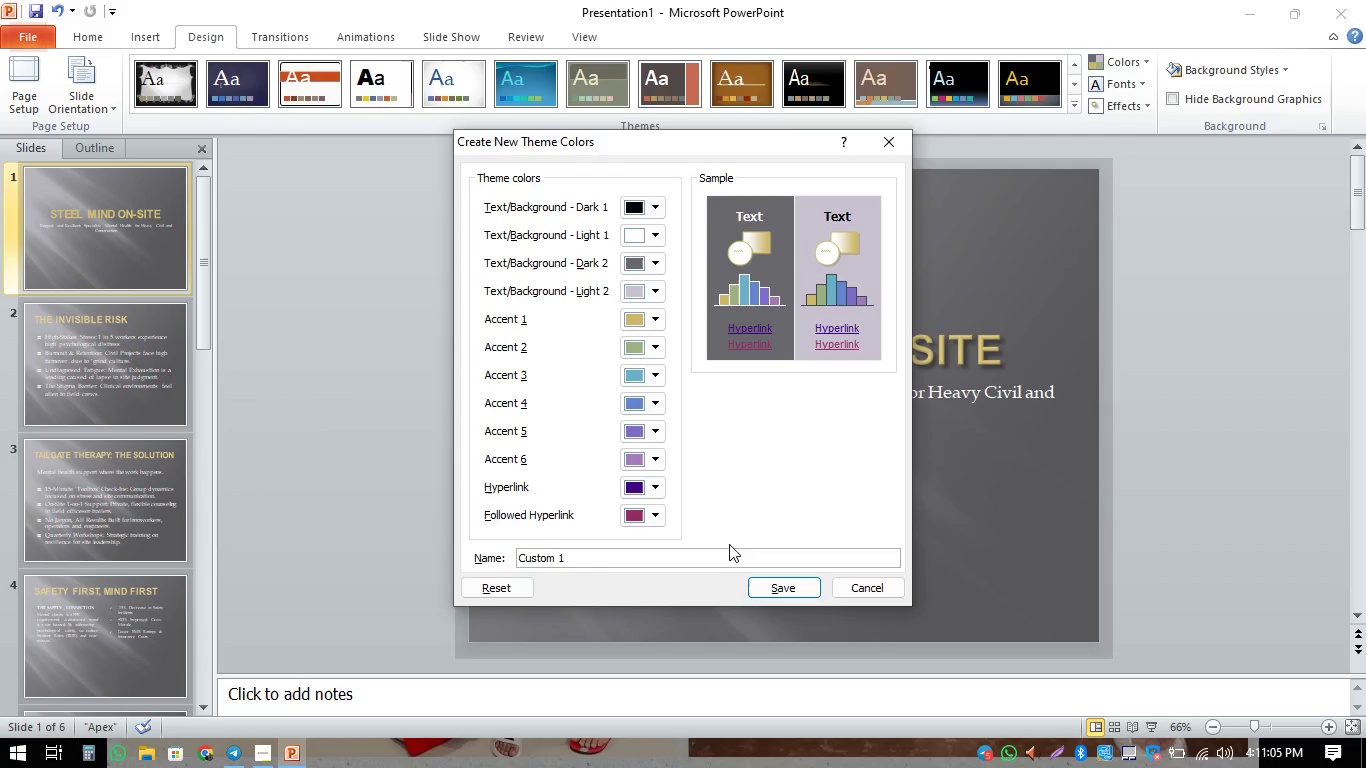 
left_click([817, 488])
 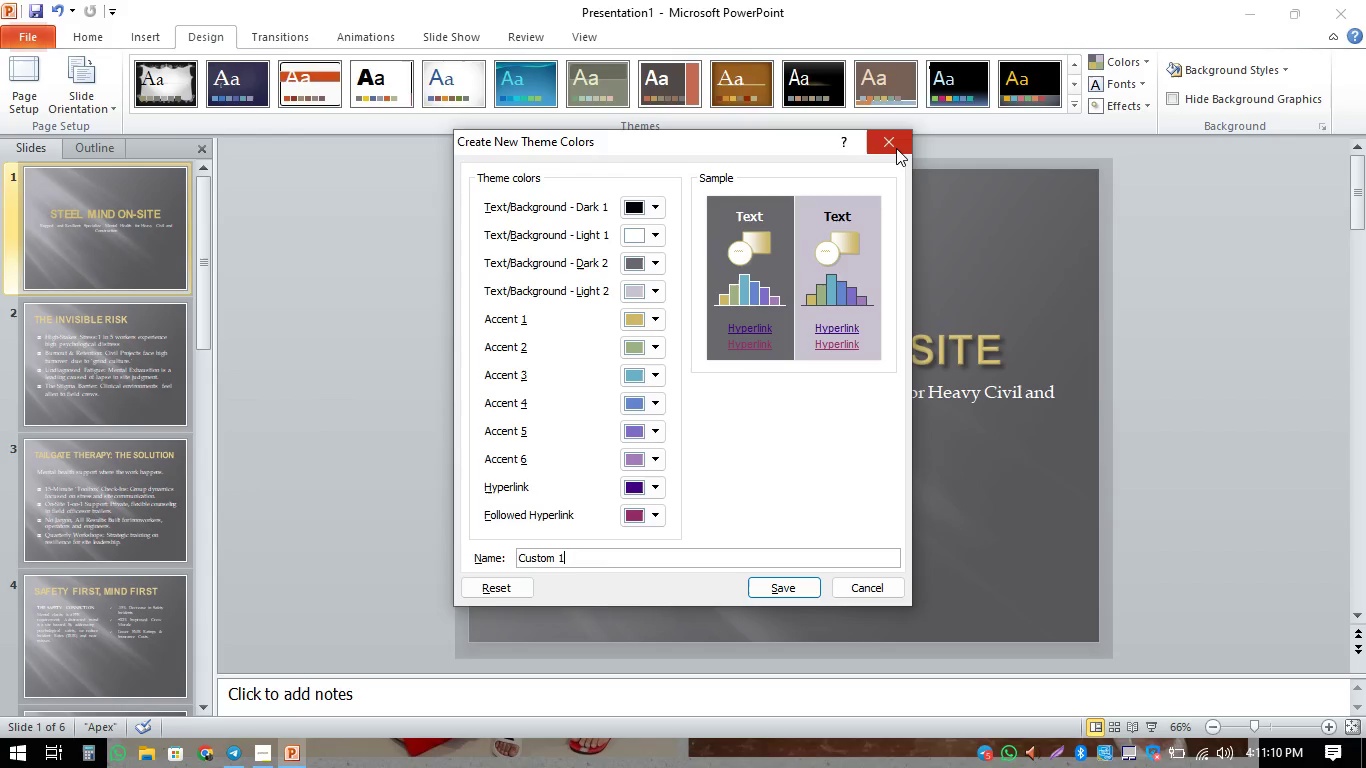 
wait(5.02)
 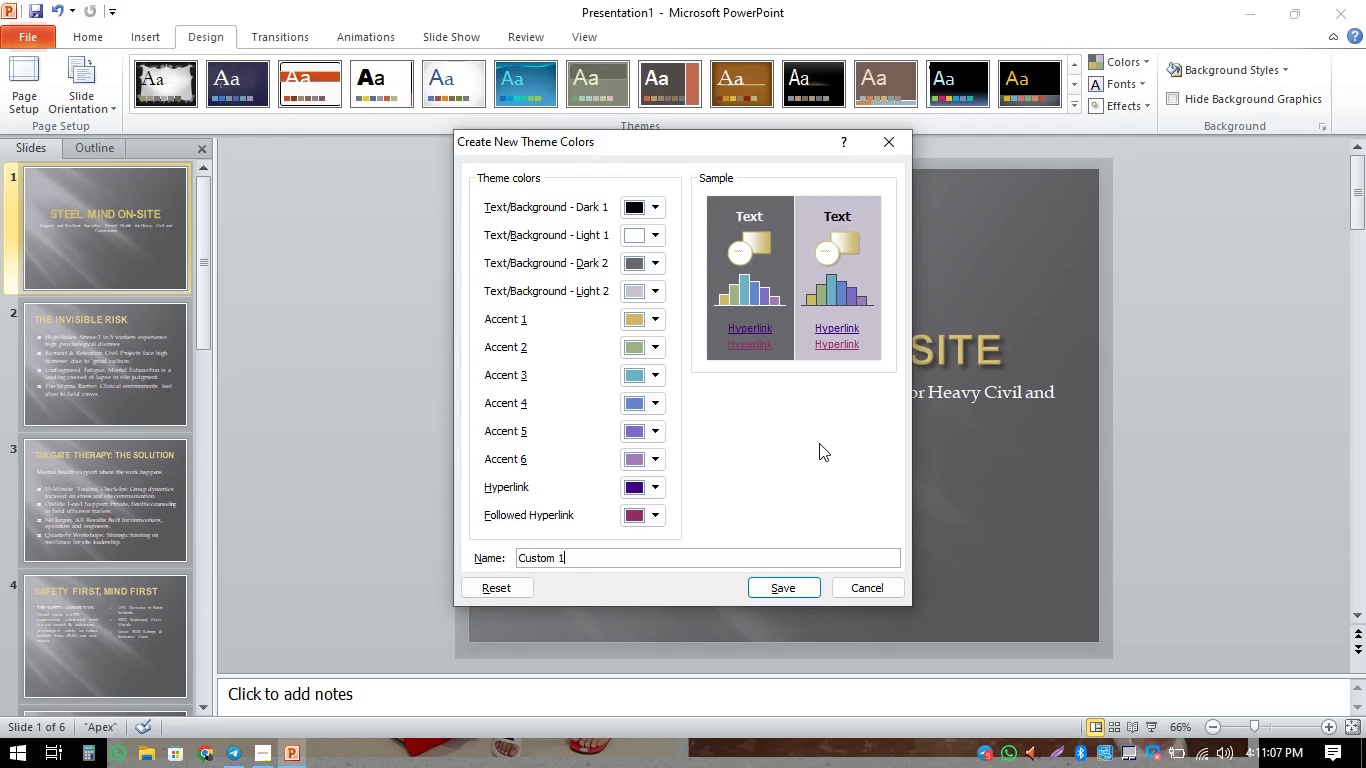 
left_click([526, 82])
 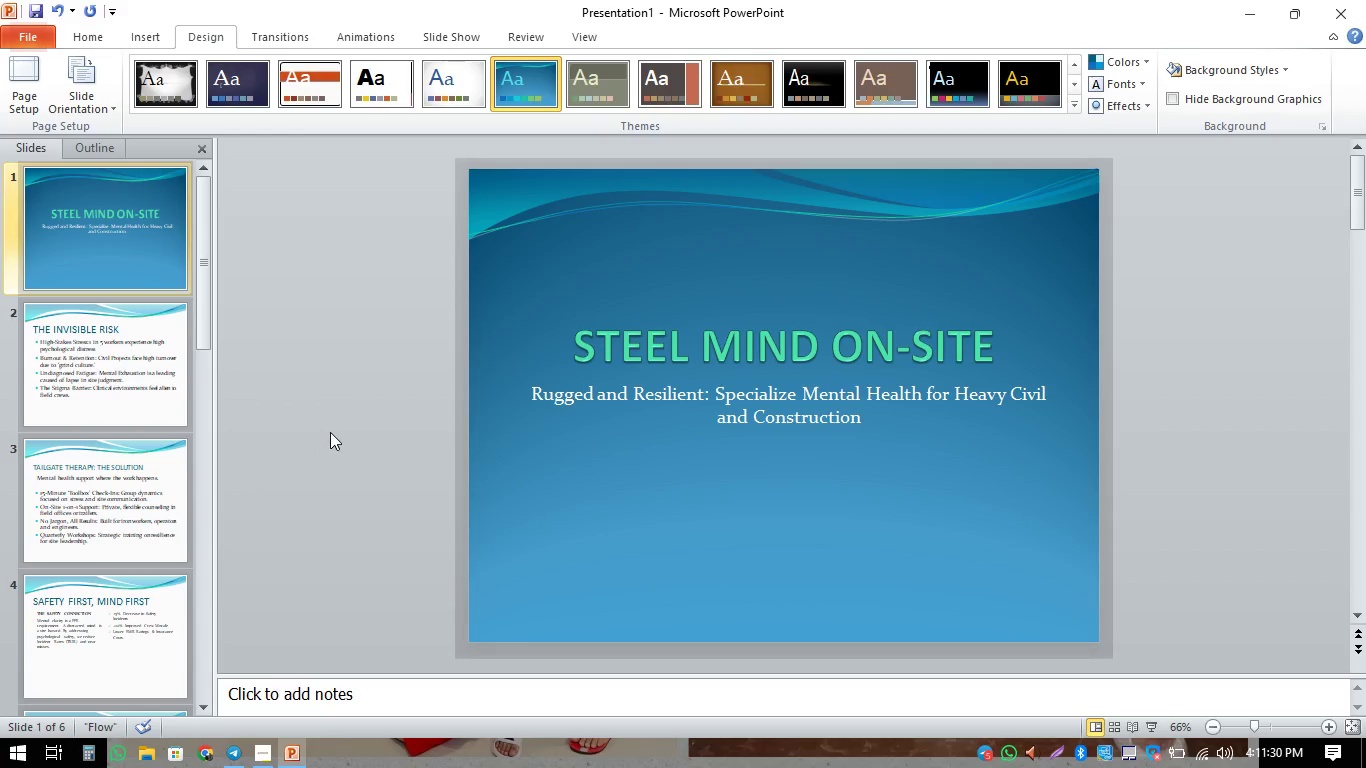 
wait(24.28)
 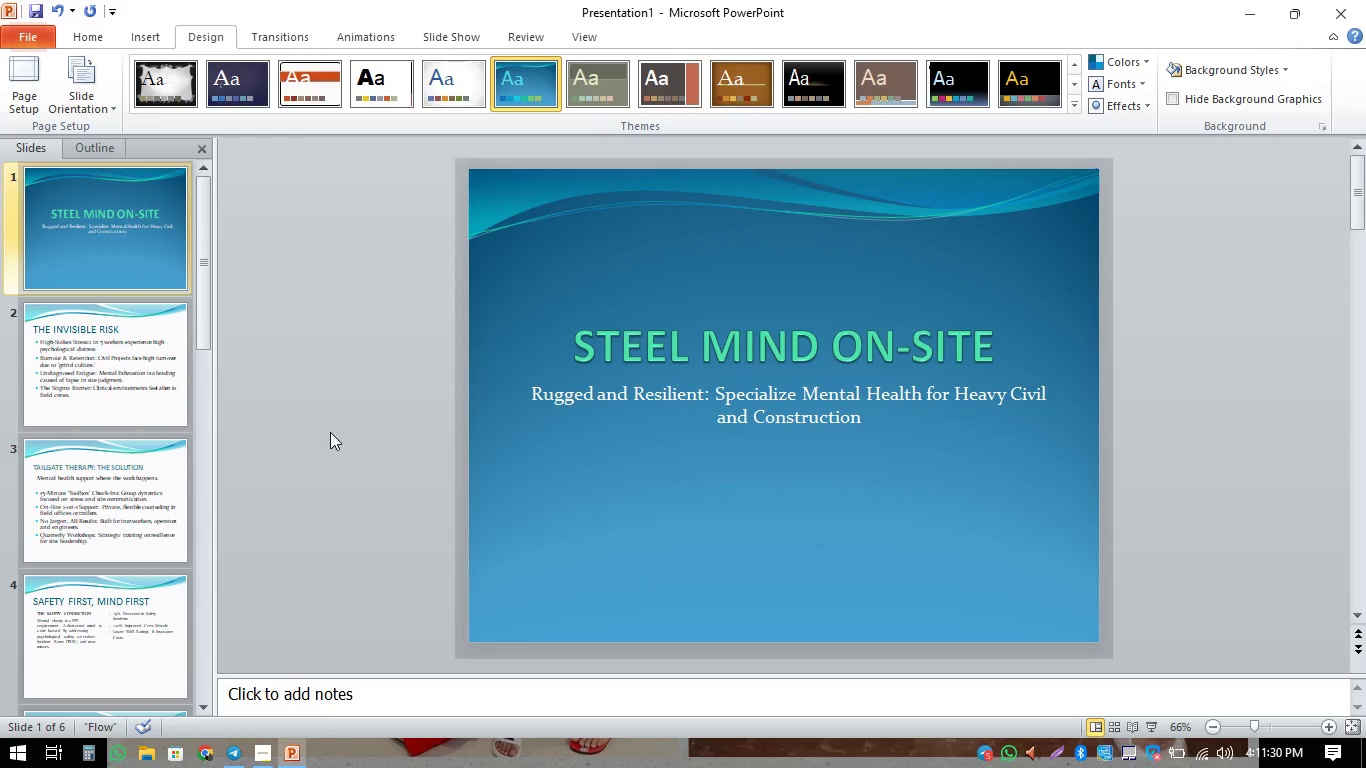 
left_click([747, 363])
 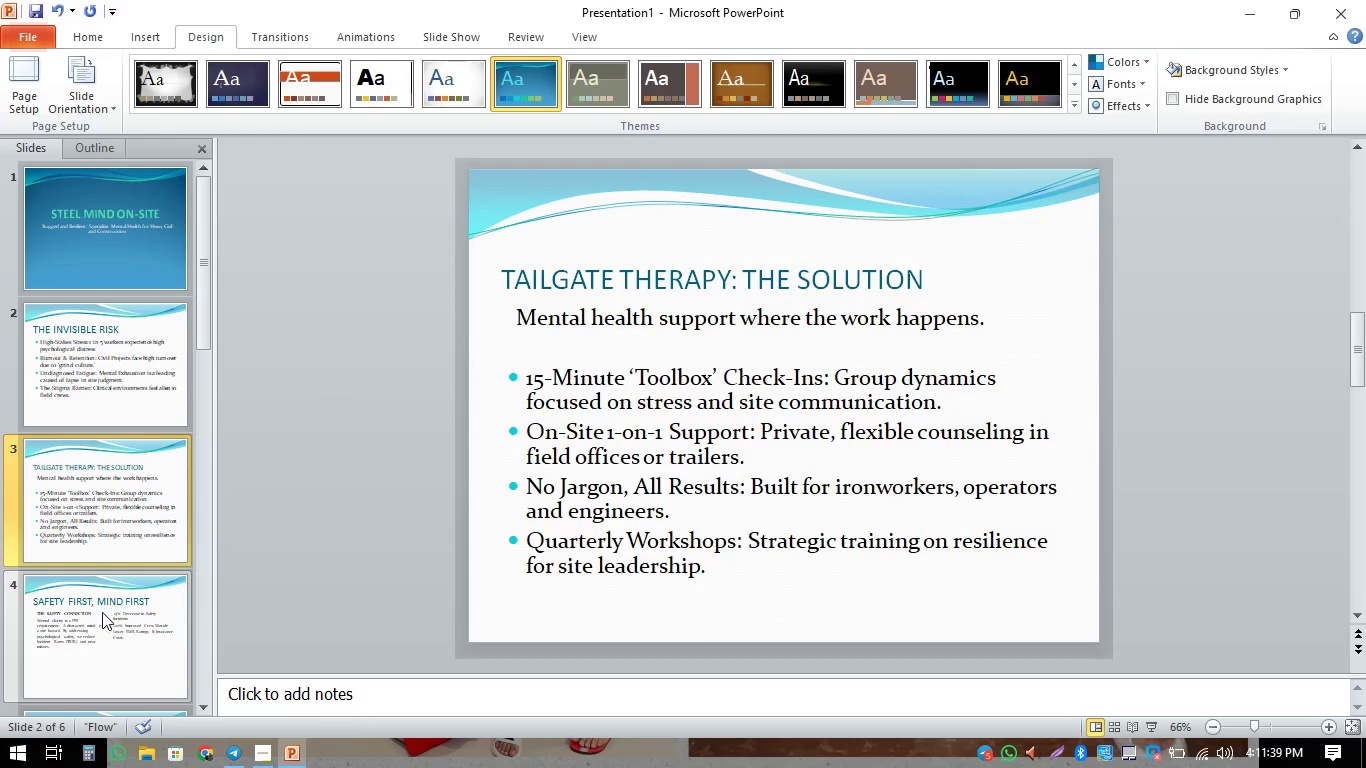 
wait(5.22)
 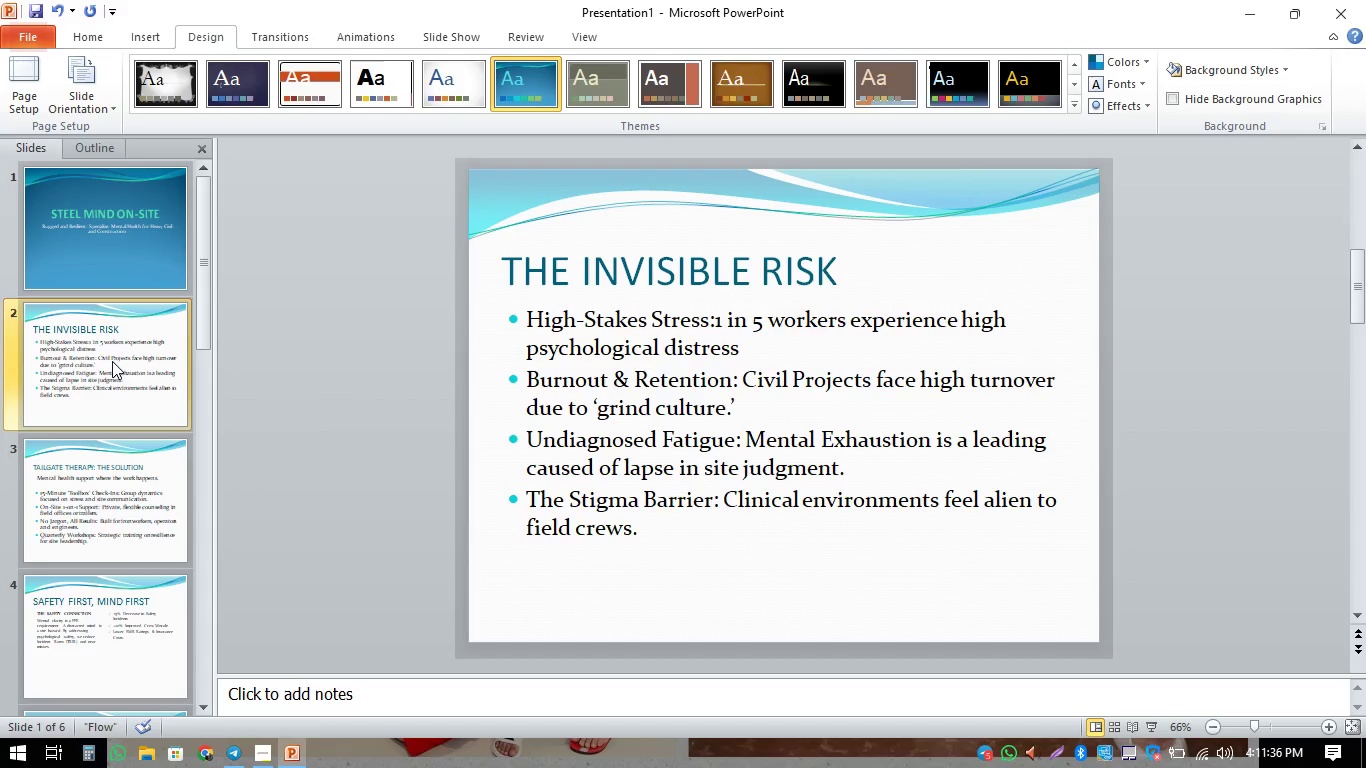 
left_click([95, 350])
 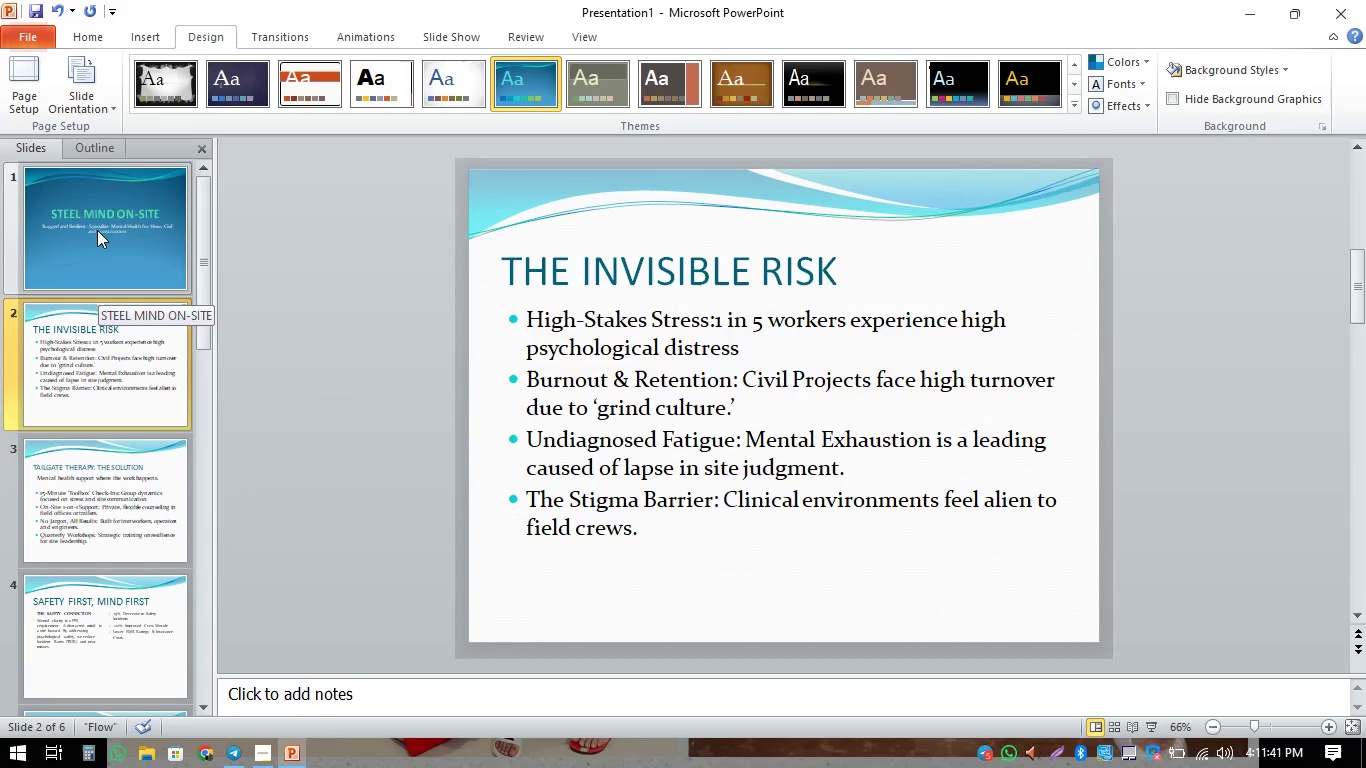 
double_click([97, 229])
 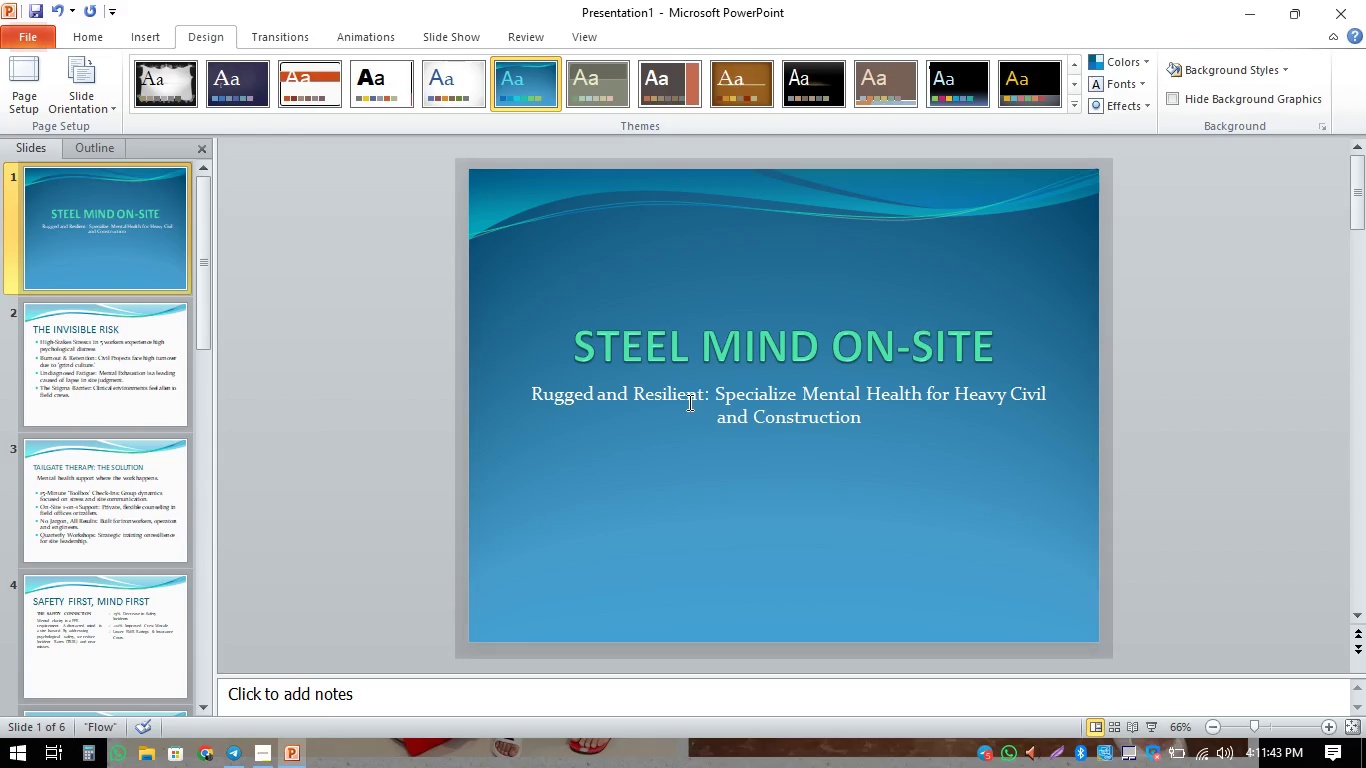 
double_click([712, 402])
 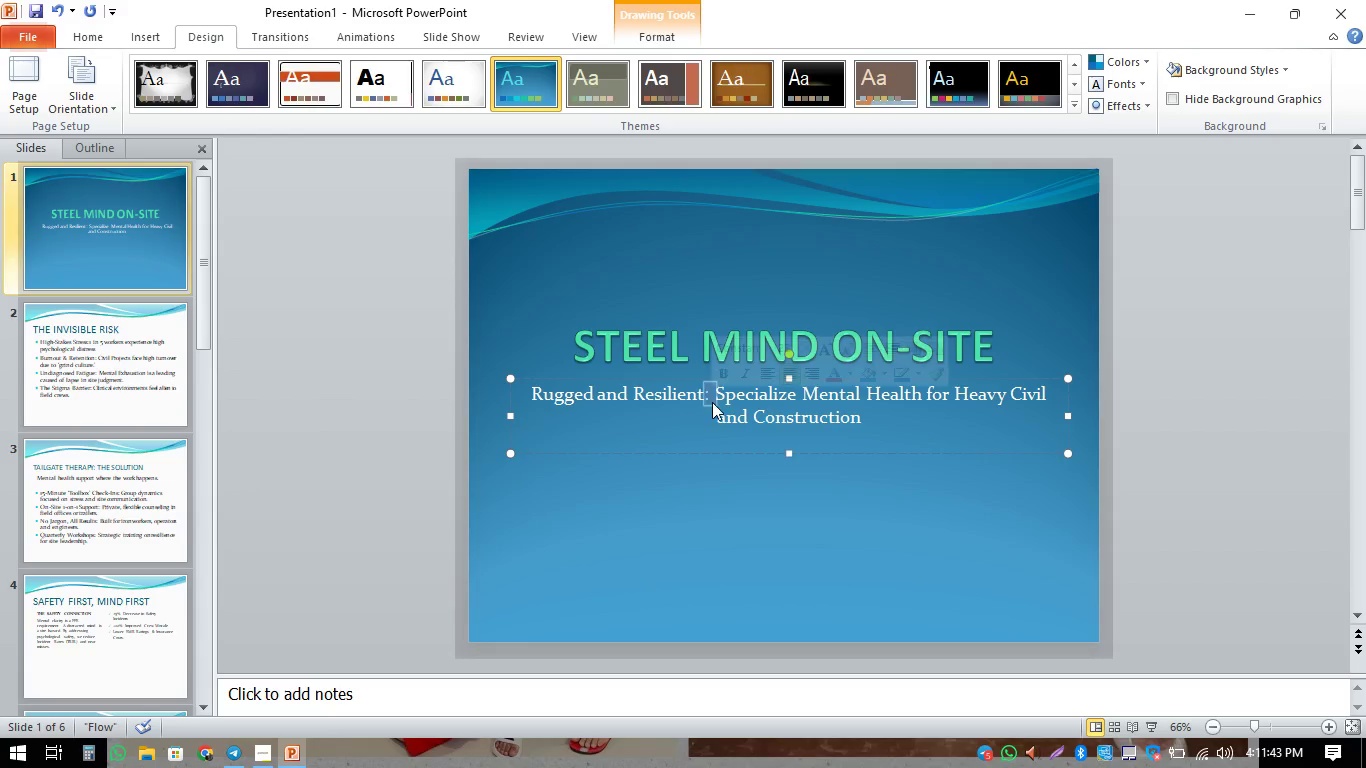 
triple_click([712, 402])
 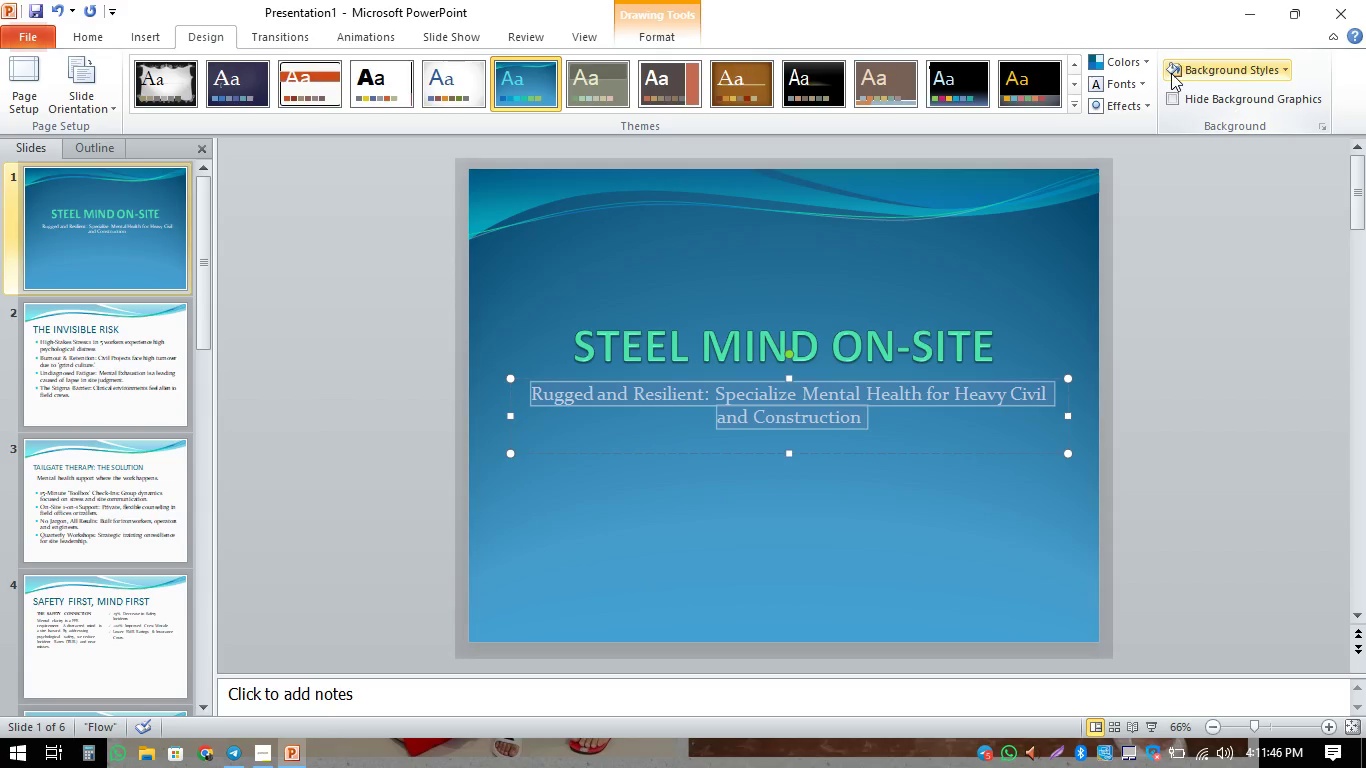 
left_click([1141, 81])
 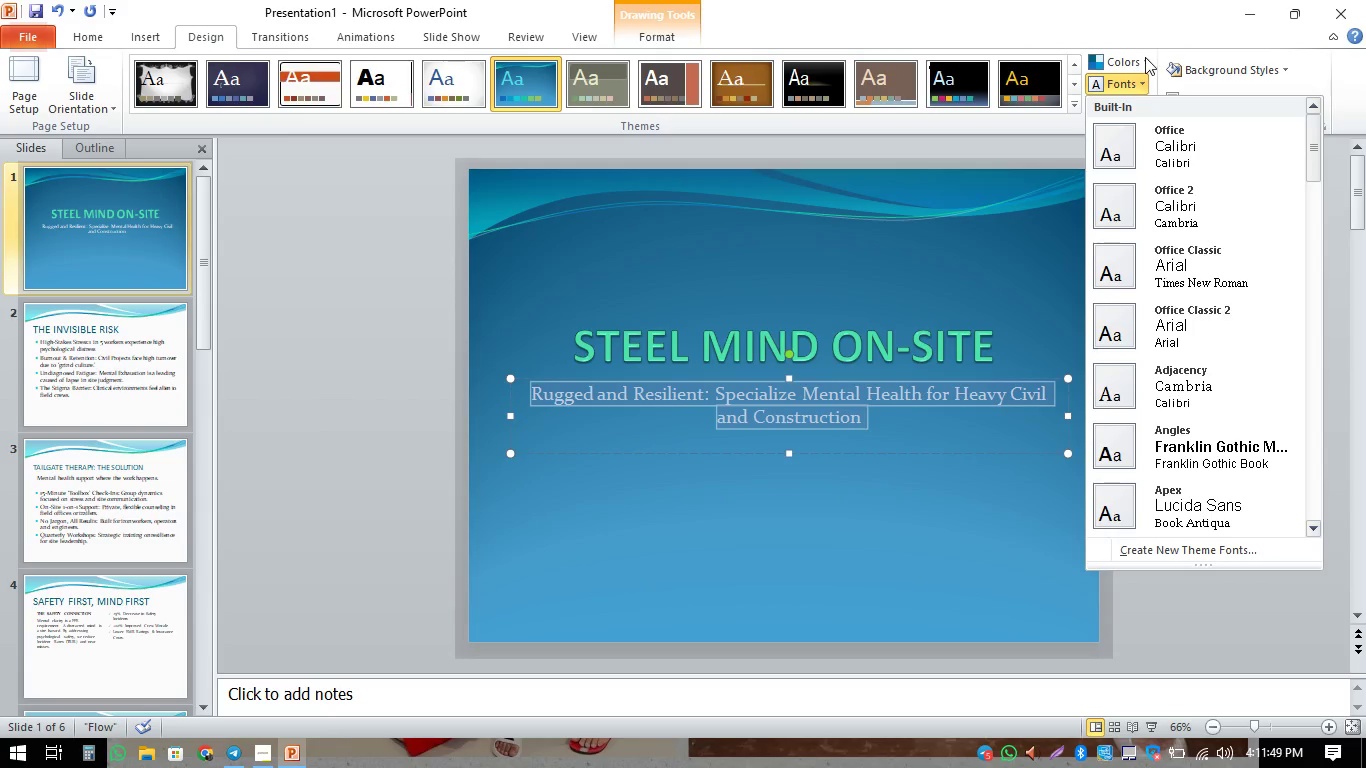 
left_click([1147, 59])
 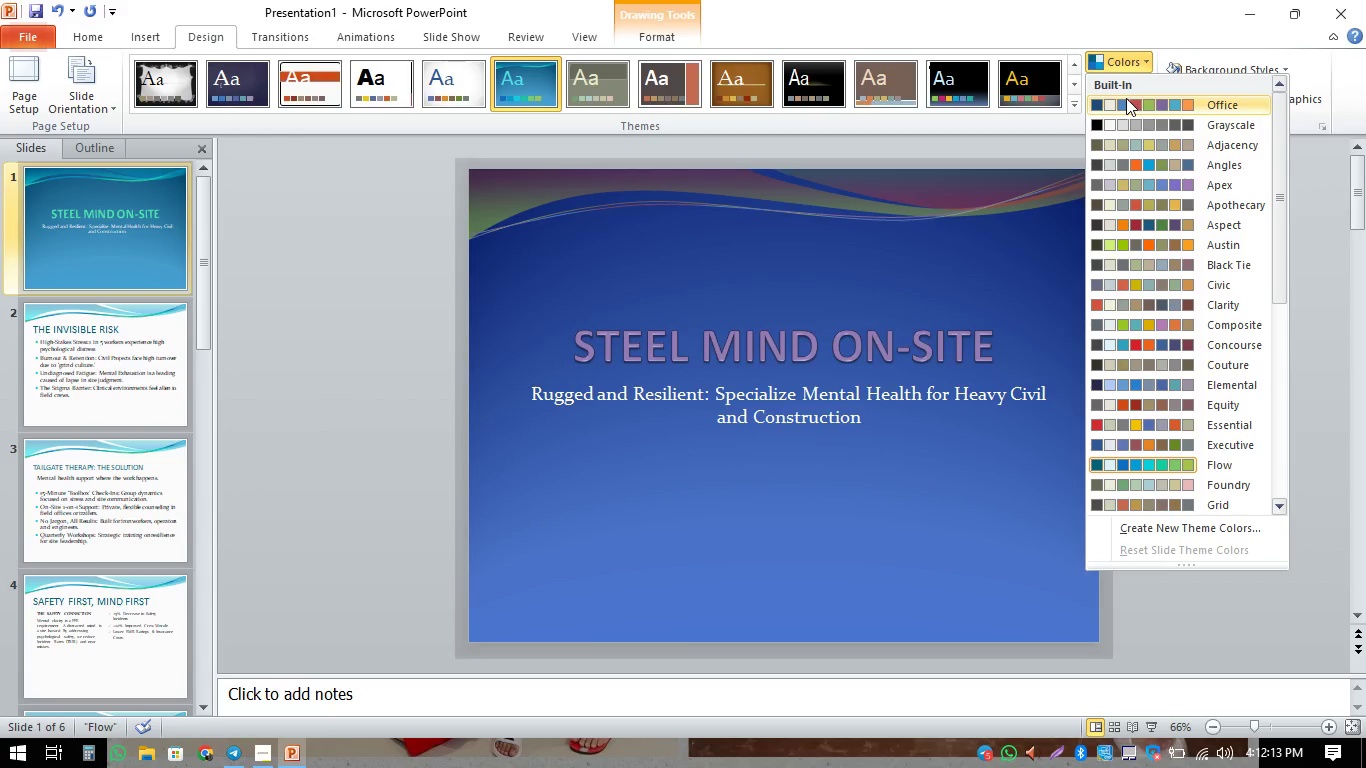 
wait(29.27)
 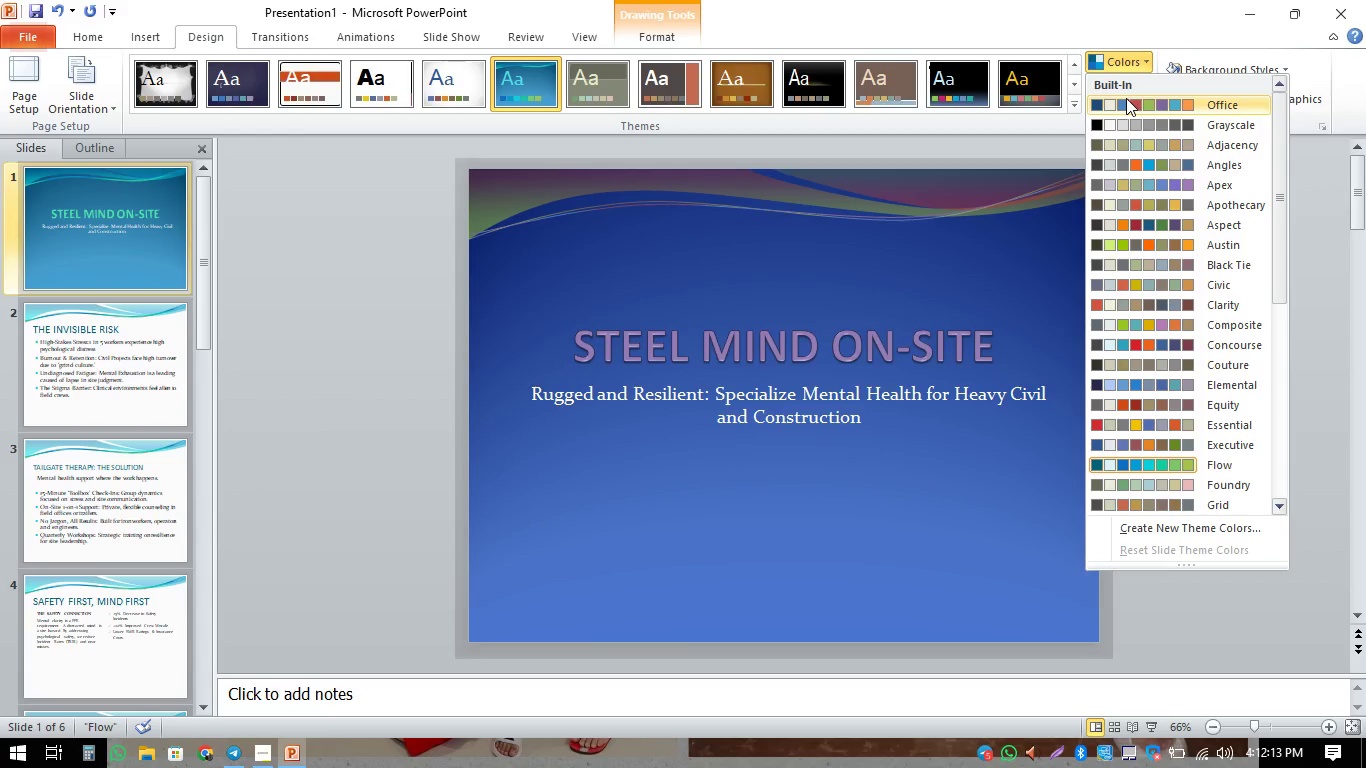 
left_click([1324, 272])
 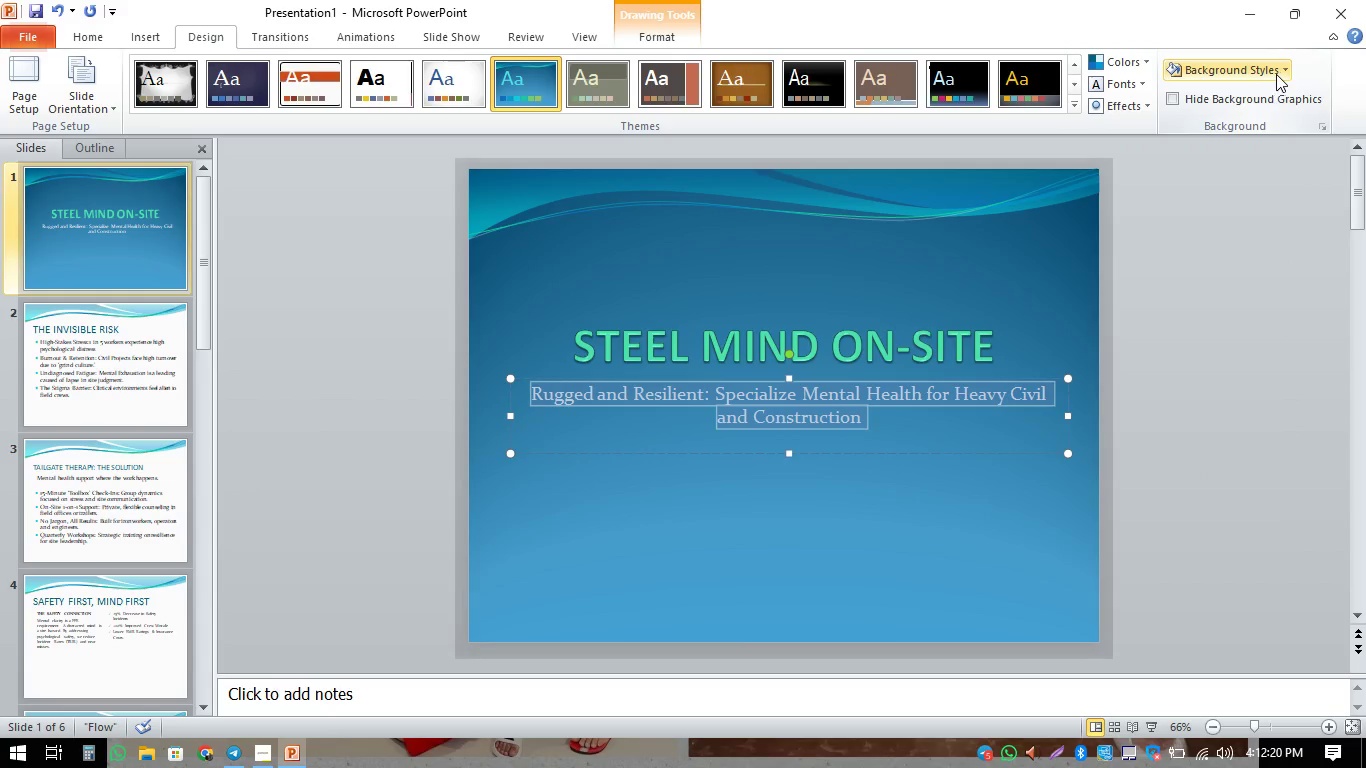 
left_click([1284, 73])
 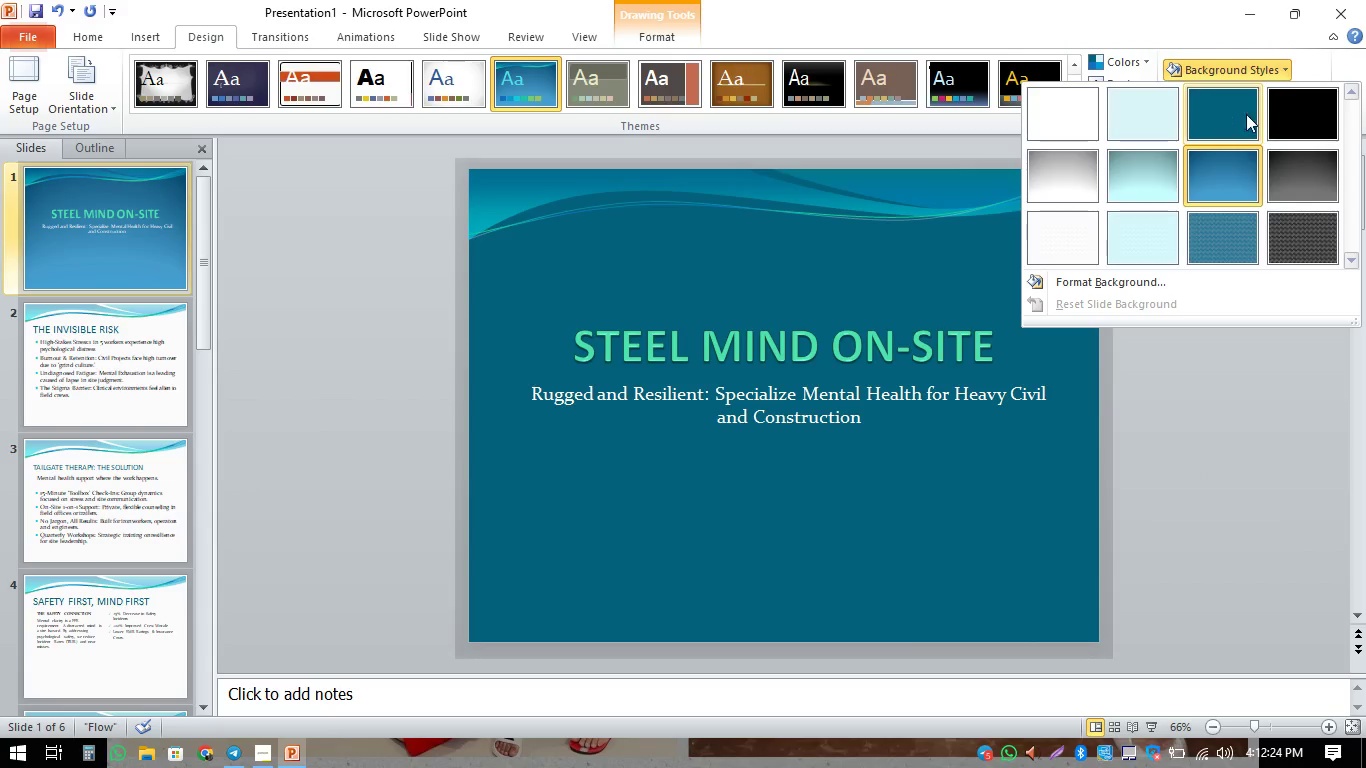 
left_click([1354, 261])
 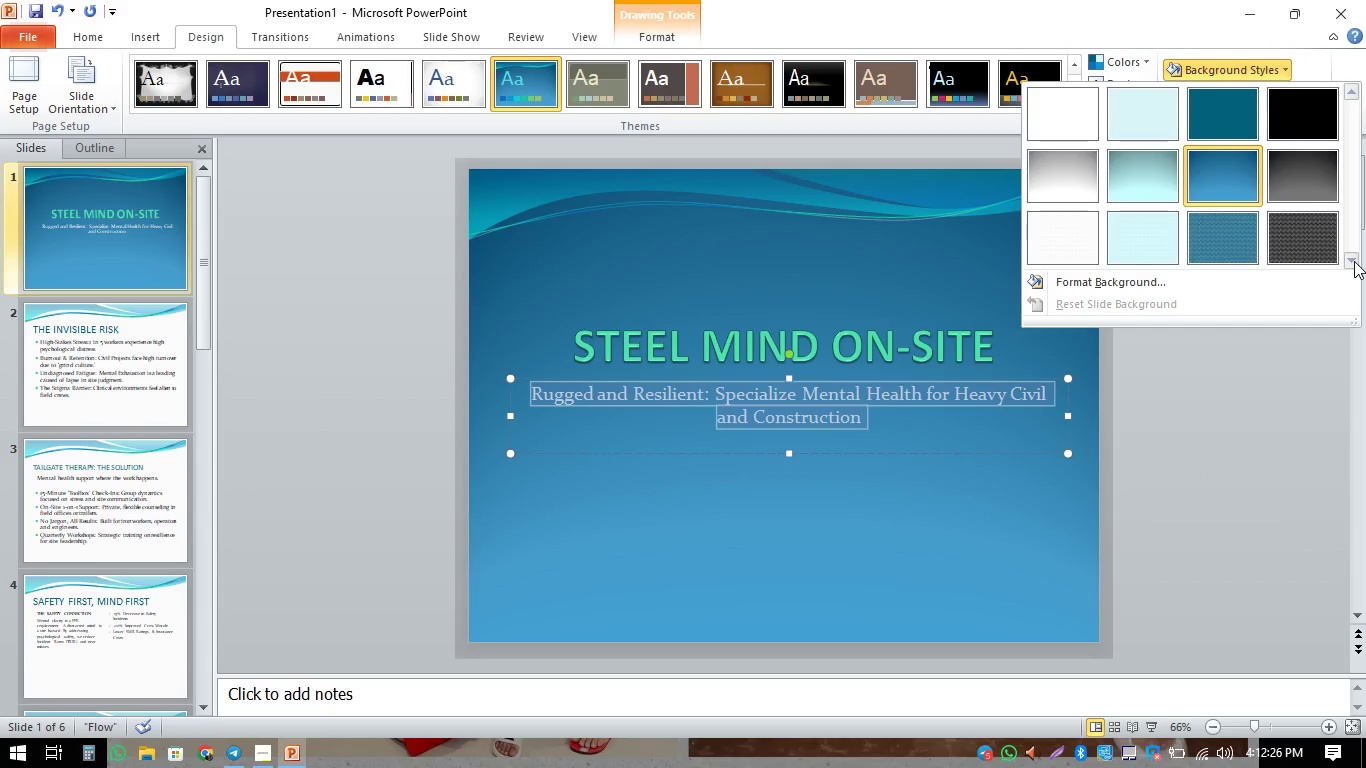 
double_click([1354, 261])
 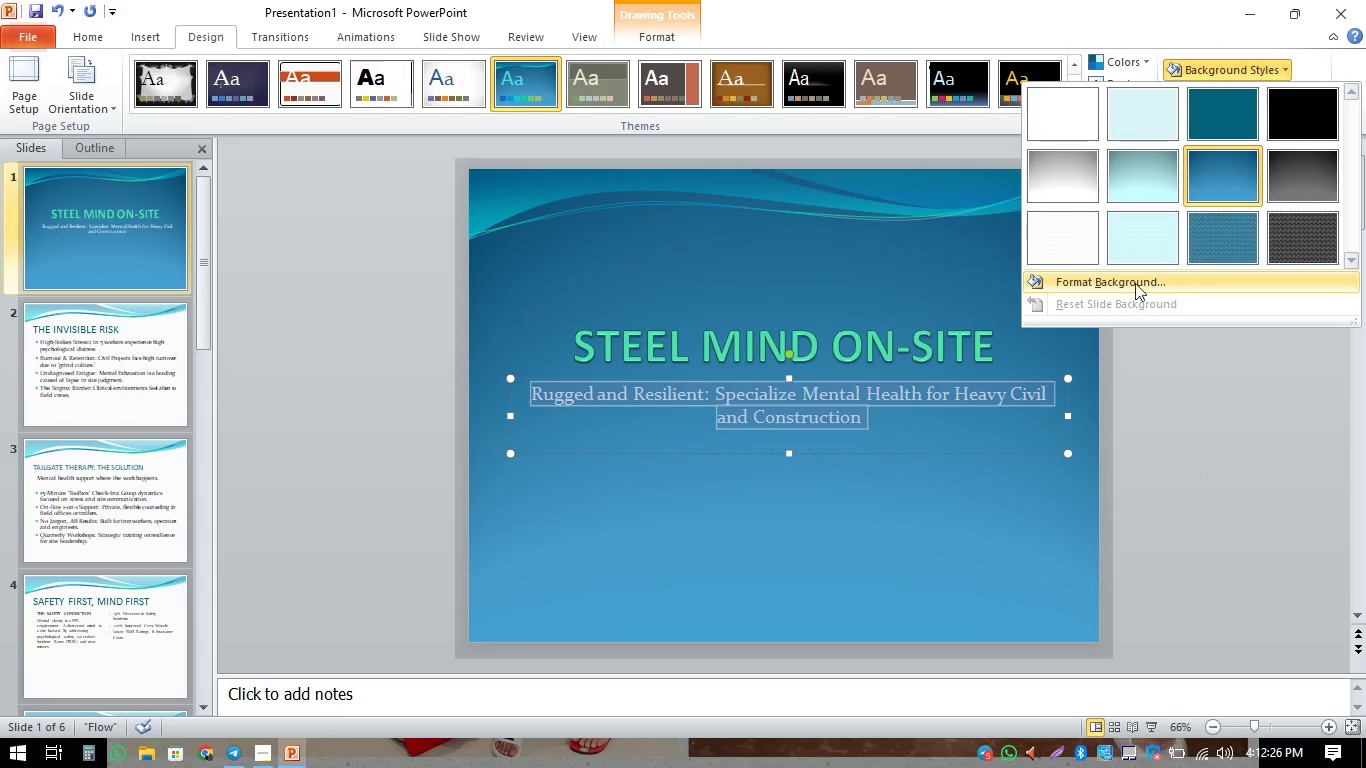 
left_click([1128, 283])
 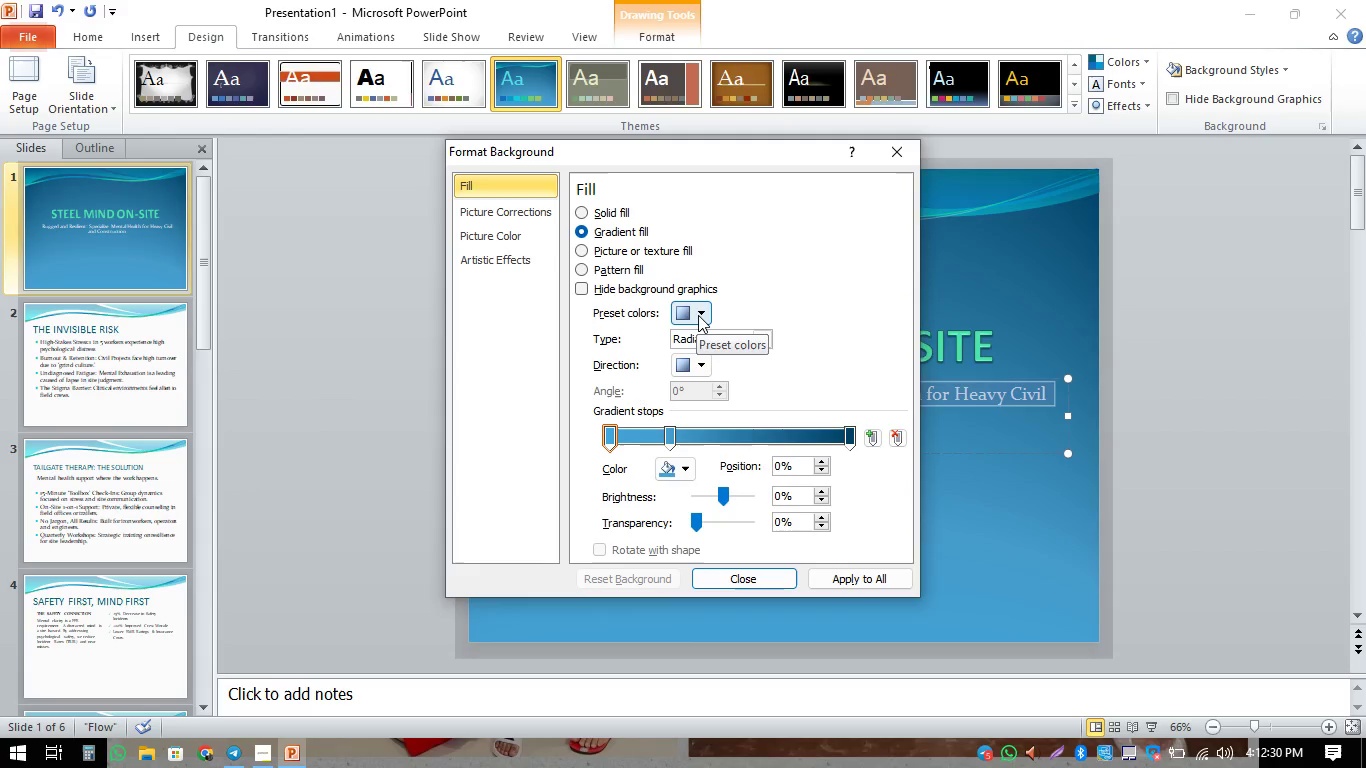 
left_click([698, 315])
 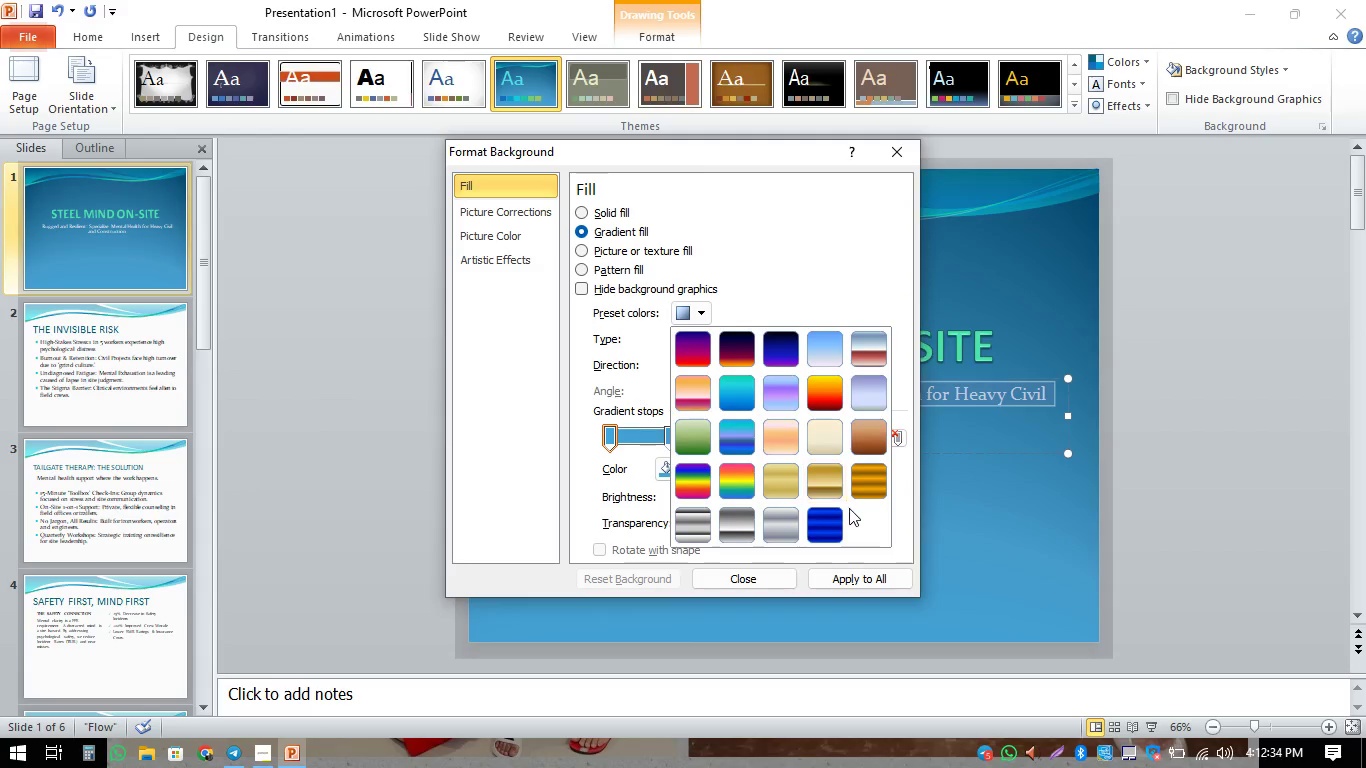 
wait(8.06)
 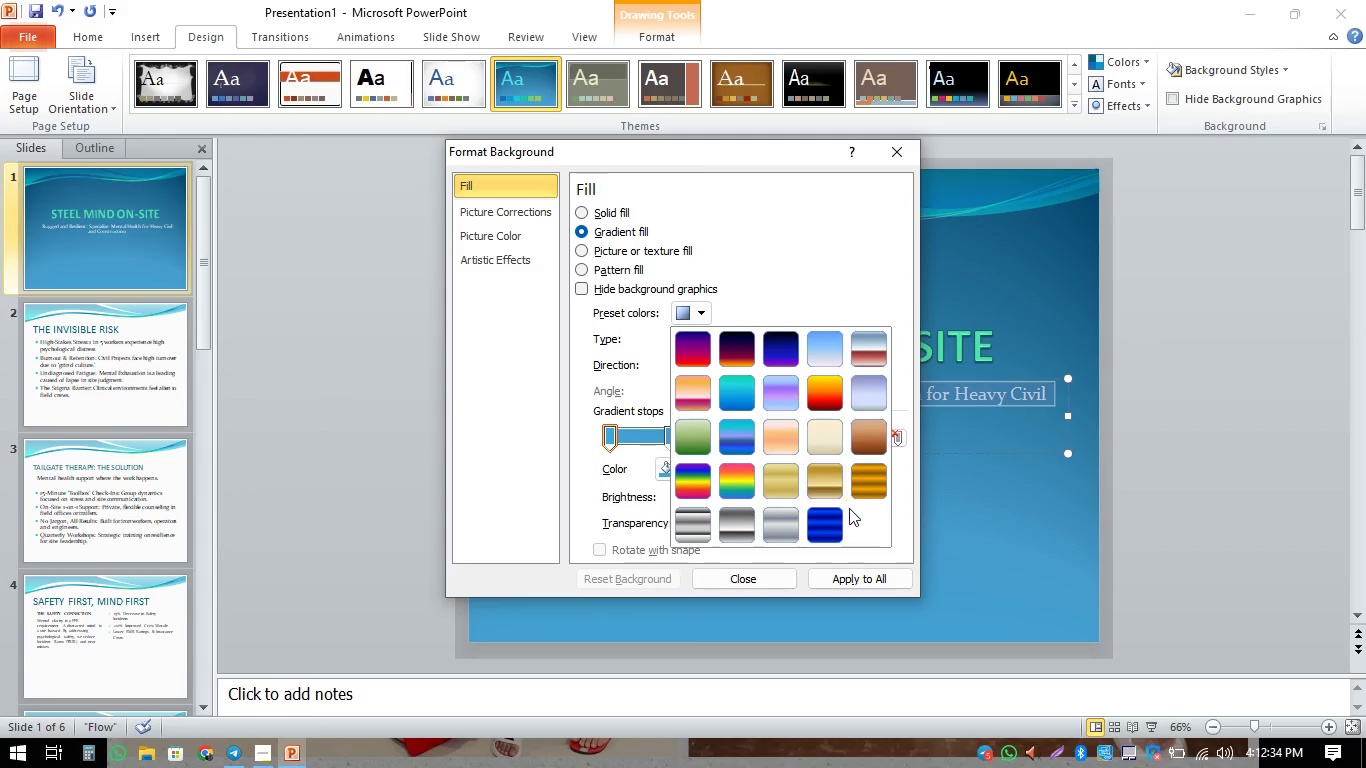 
left_click([665, 472])
 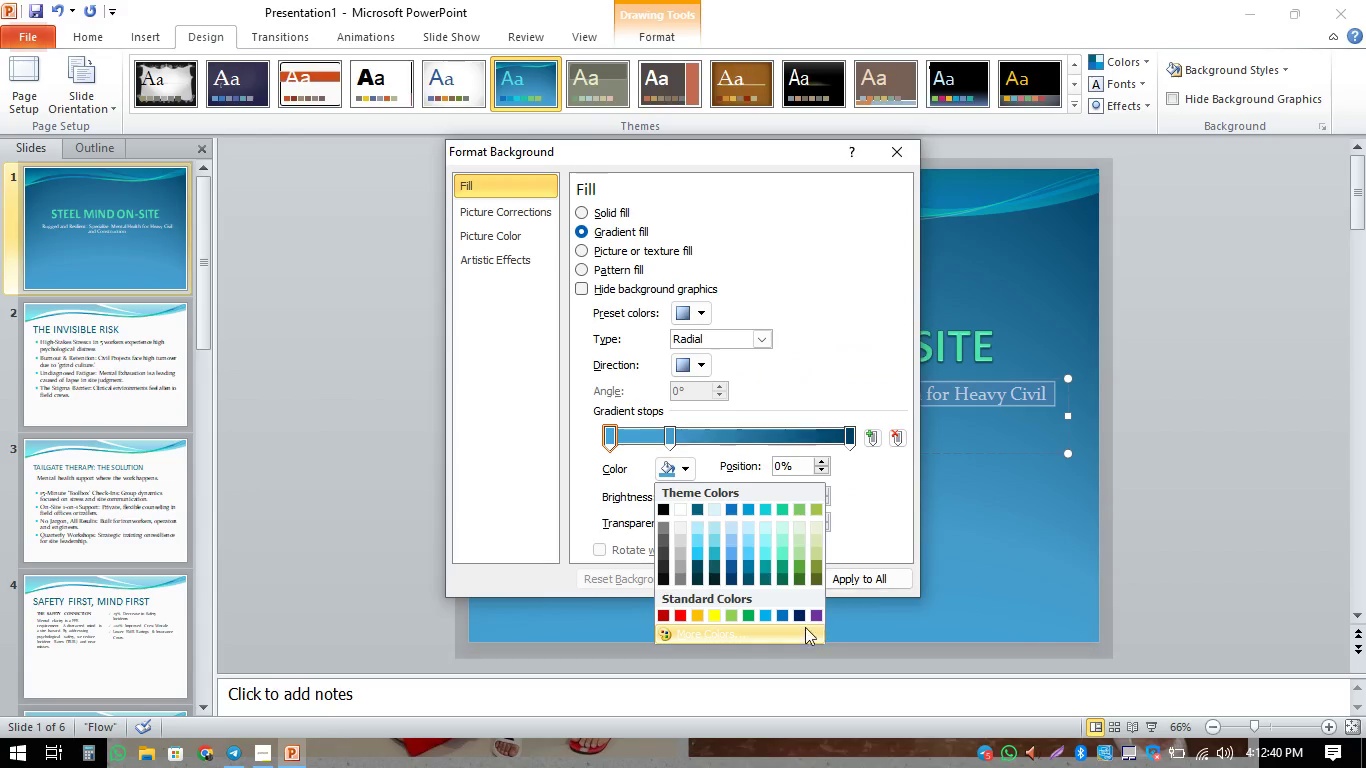 
left_click([800, 614])
 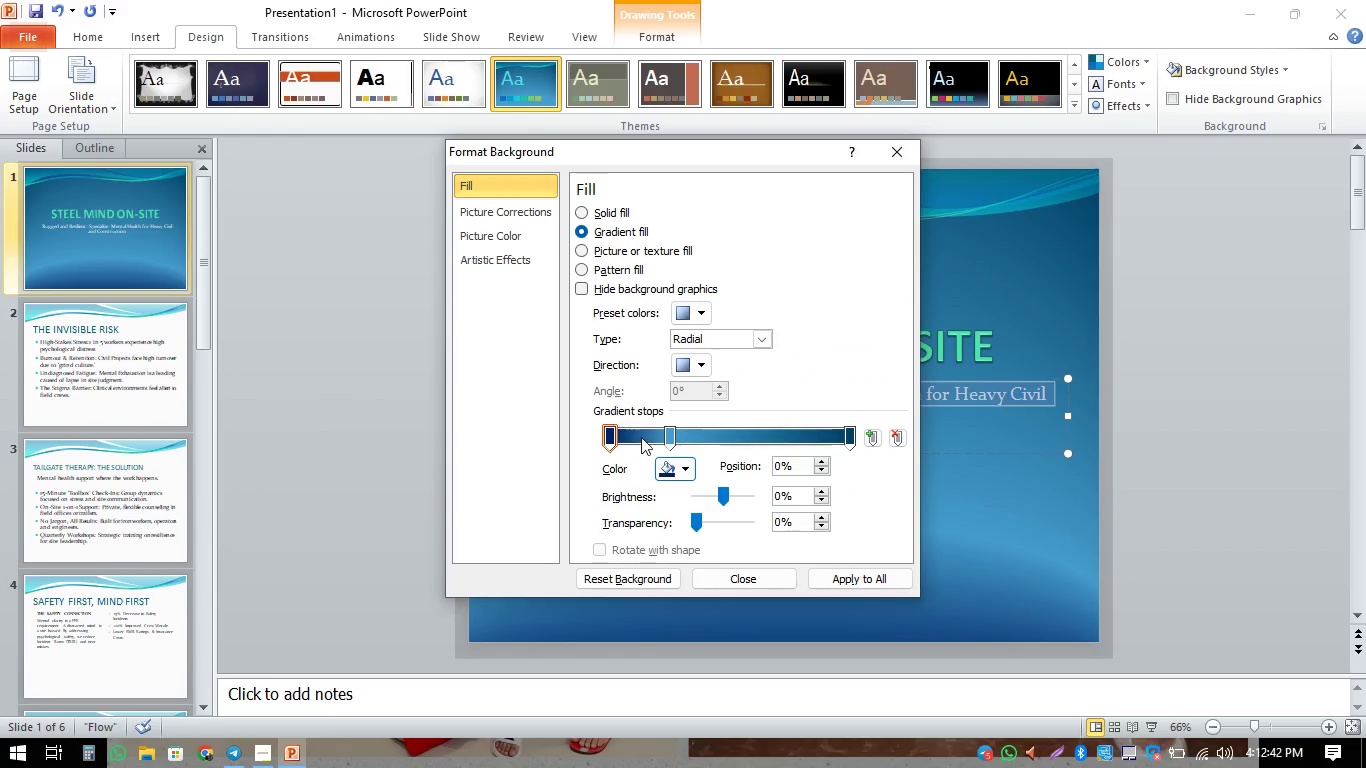 
left_click([642, 437])
 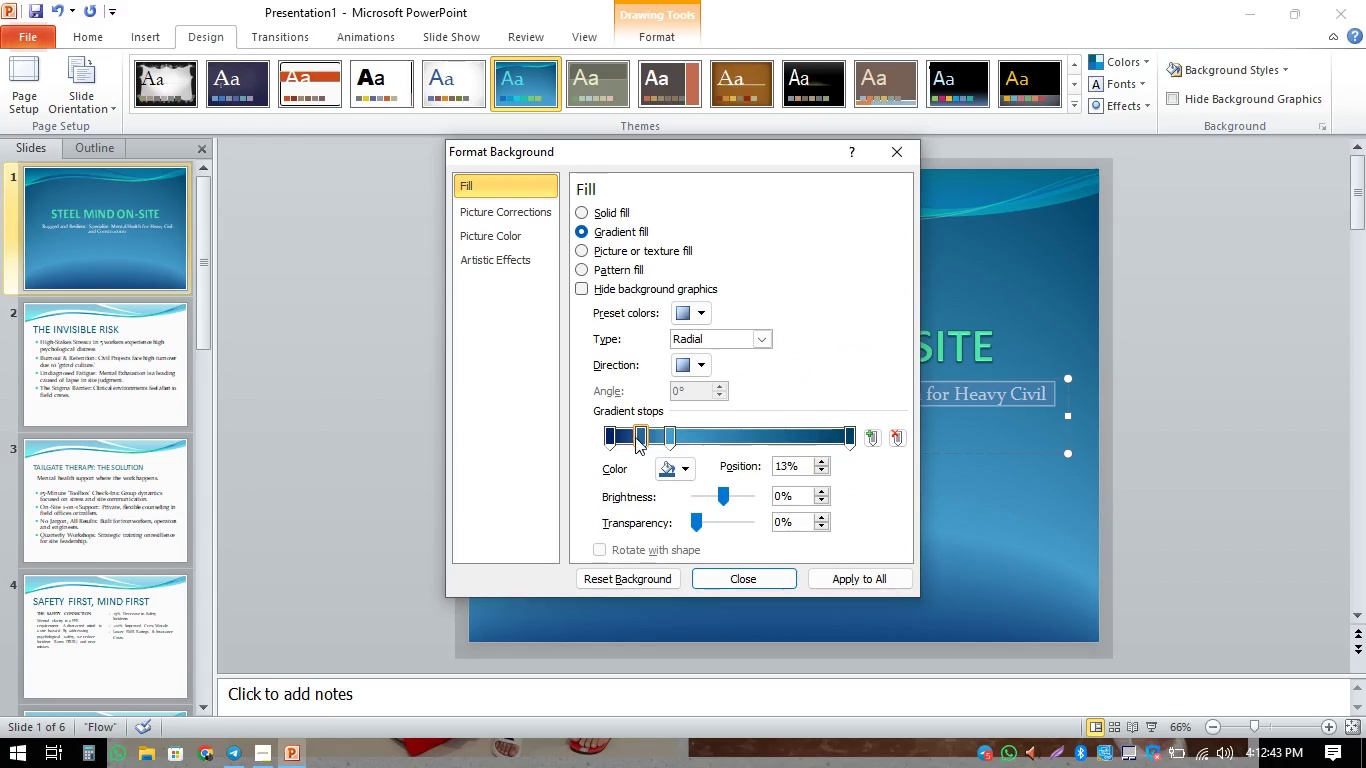 
left_click([626, 438])
 